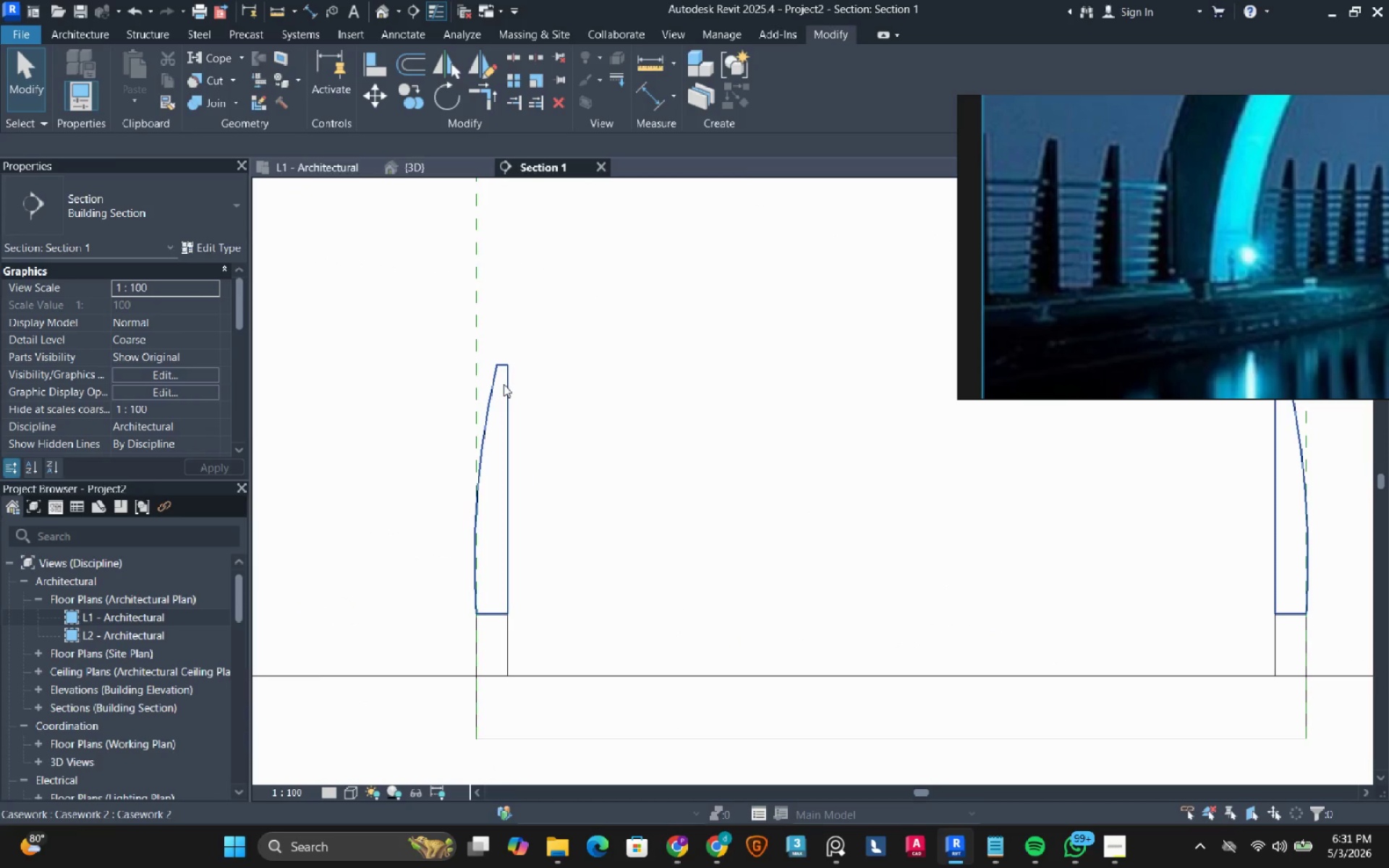 
left_click([380, 98])
 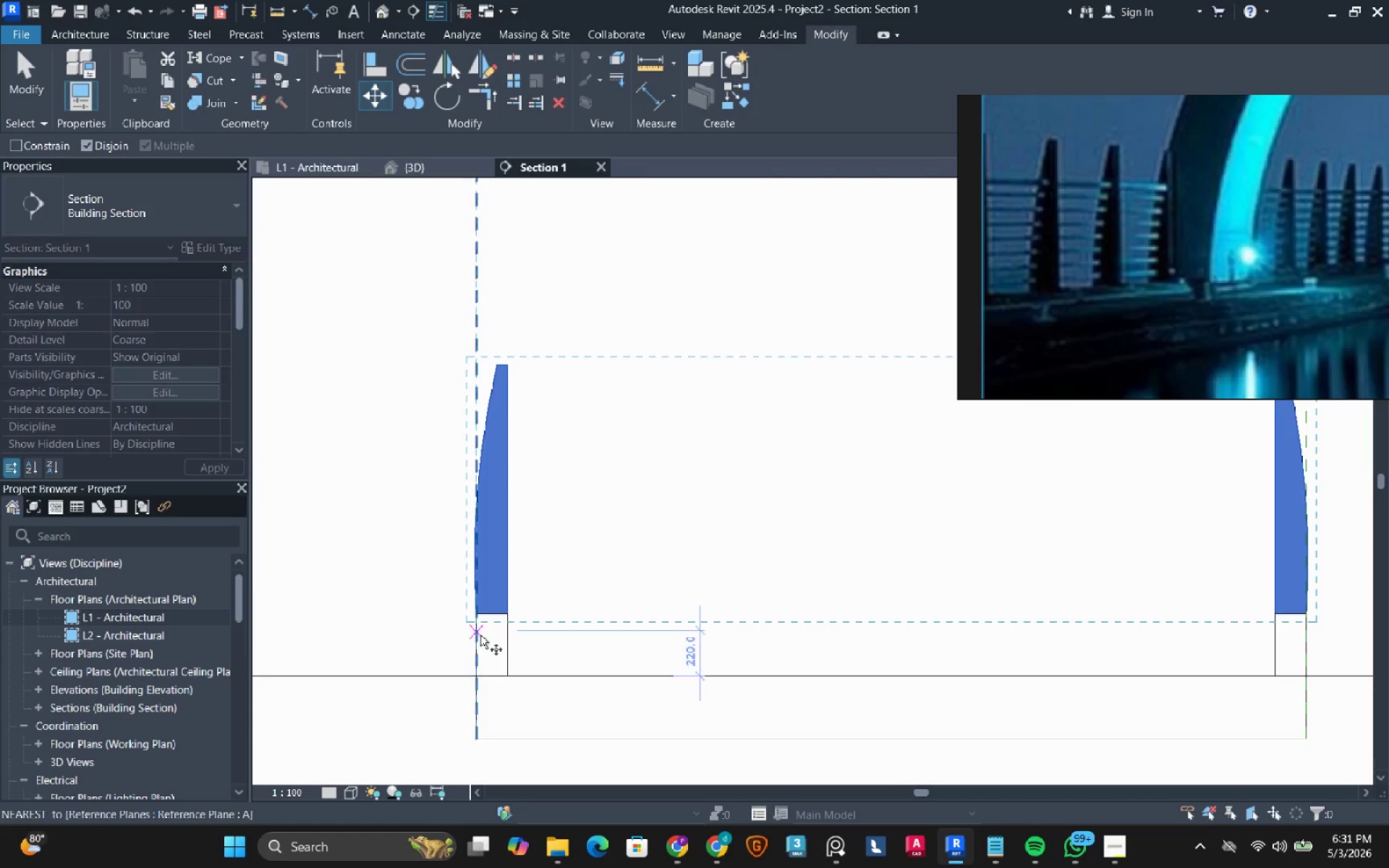 
scroll: coordinate [509, 623], scroll_direction: up, amount: 4.0
 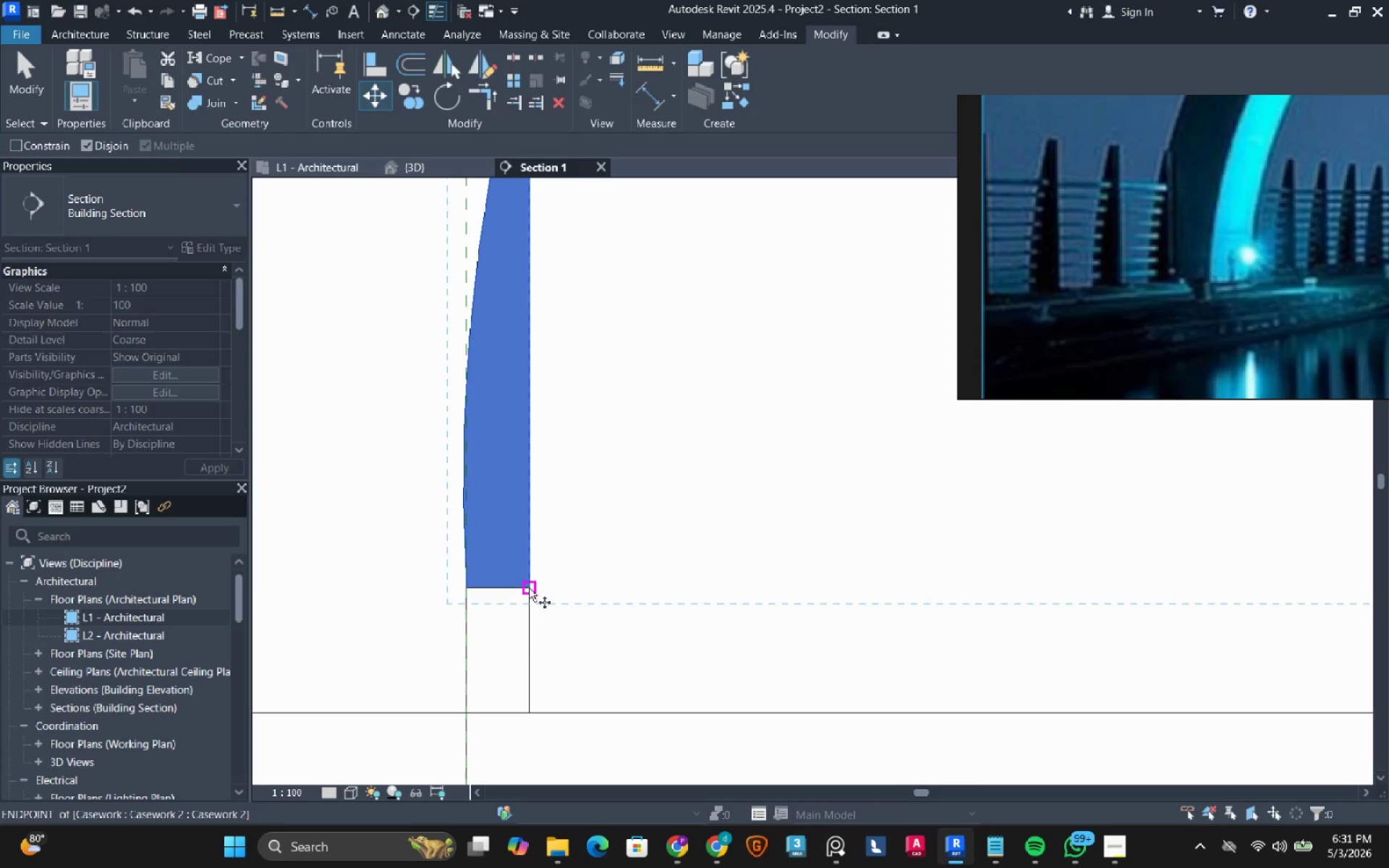 
left_click([529, 588])
 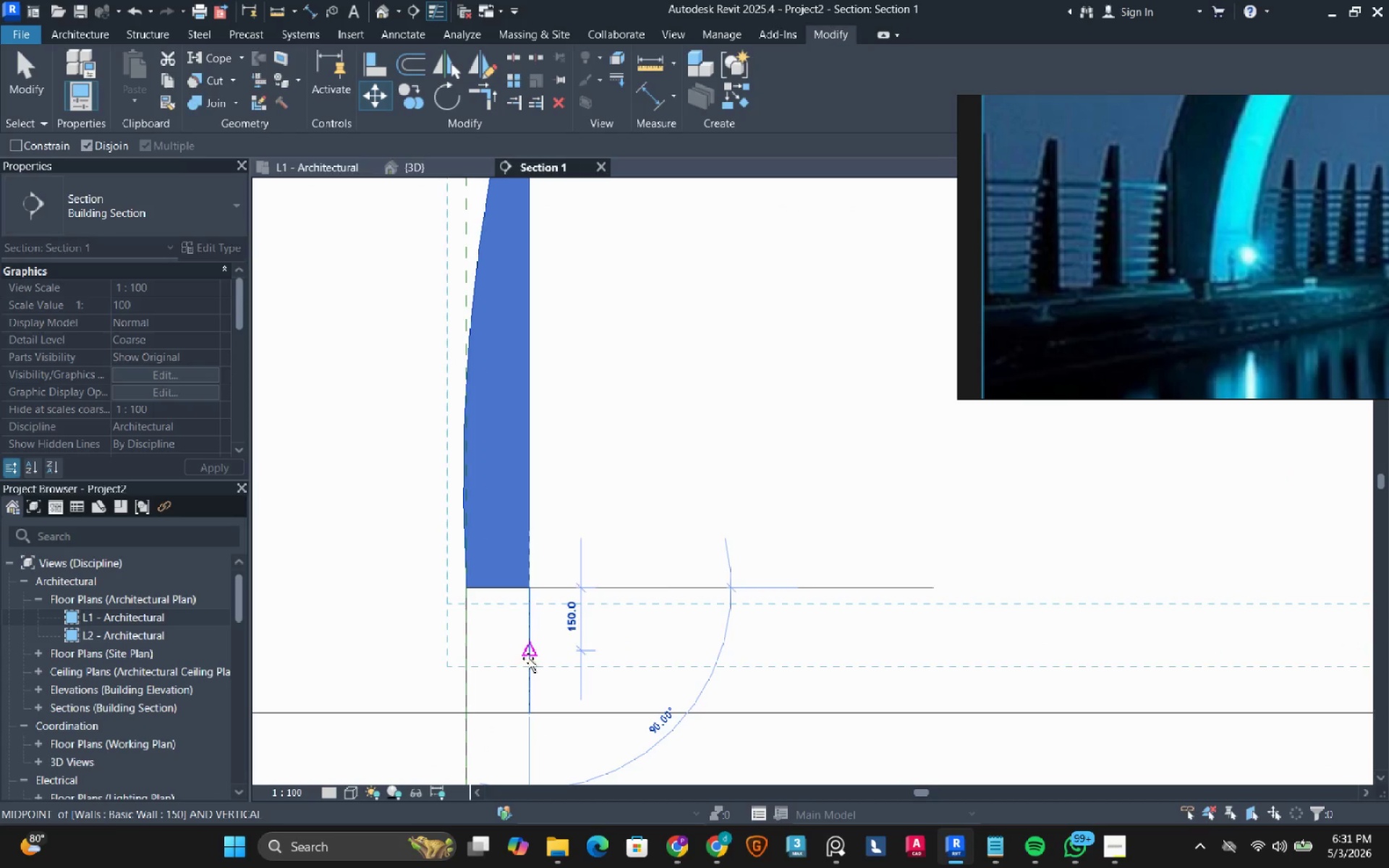 
left_click([528, 658])
 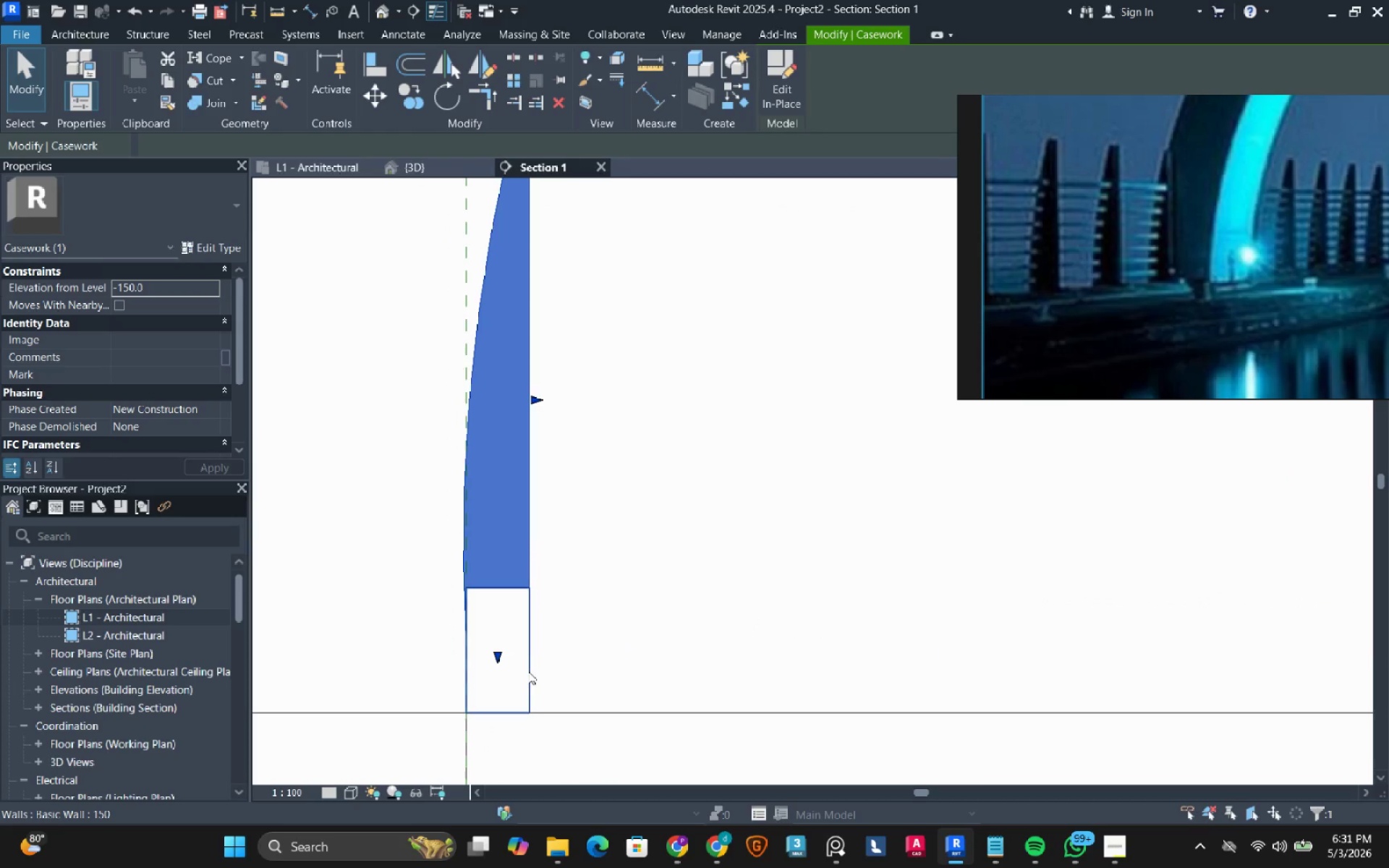 
key(Escape)
 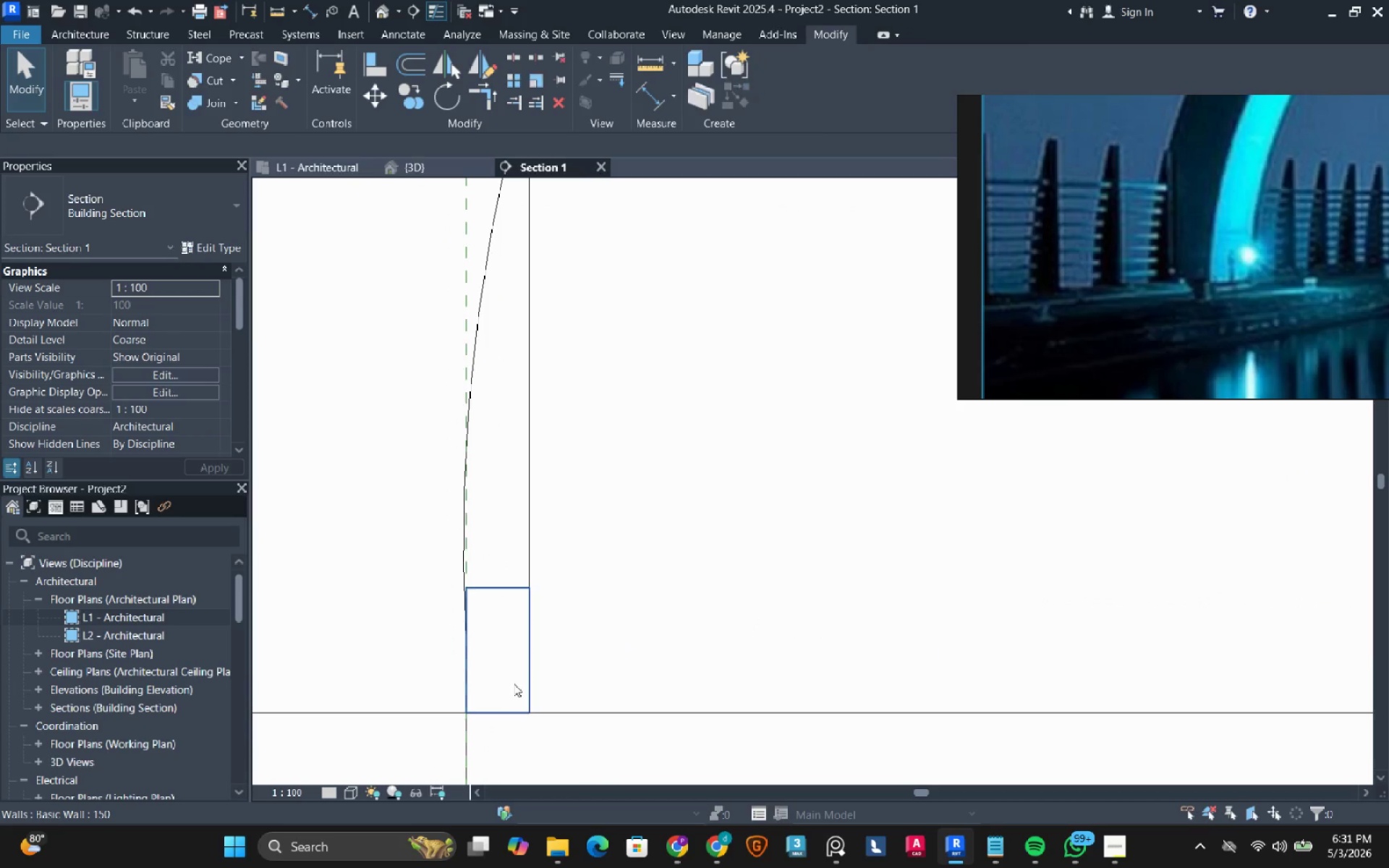 
left_click([514, 684])
 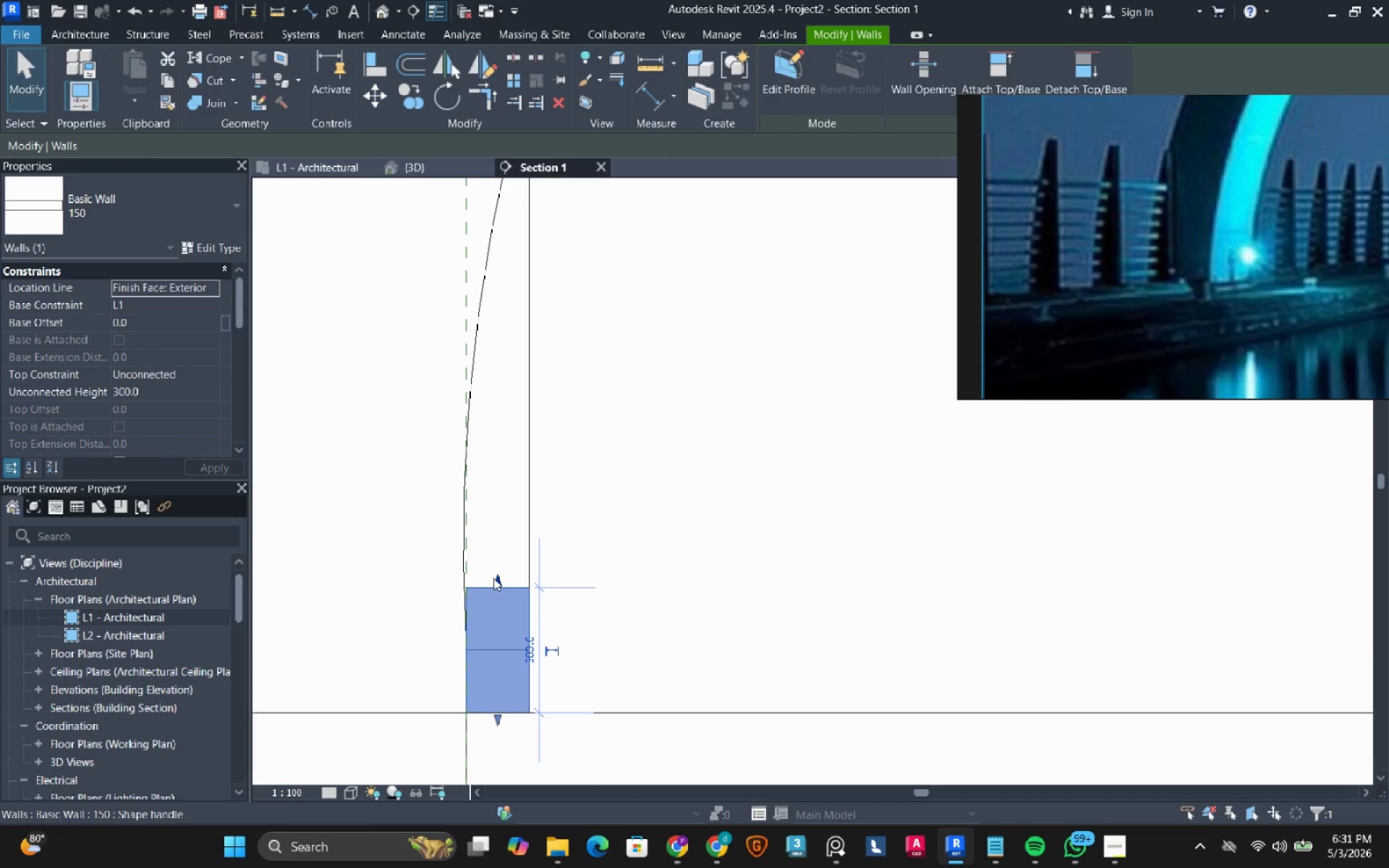 
left_click_drag(start_coordinate=[496, 584], to_coordinate=[496, 660])
 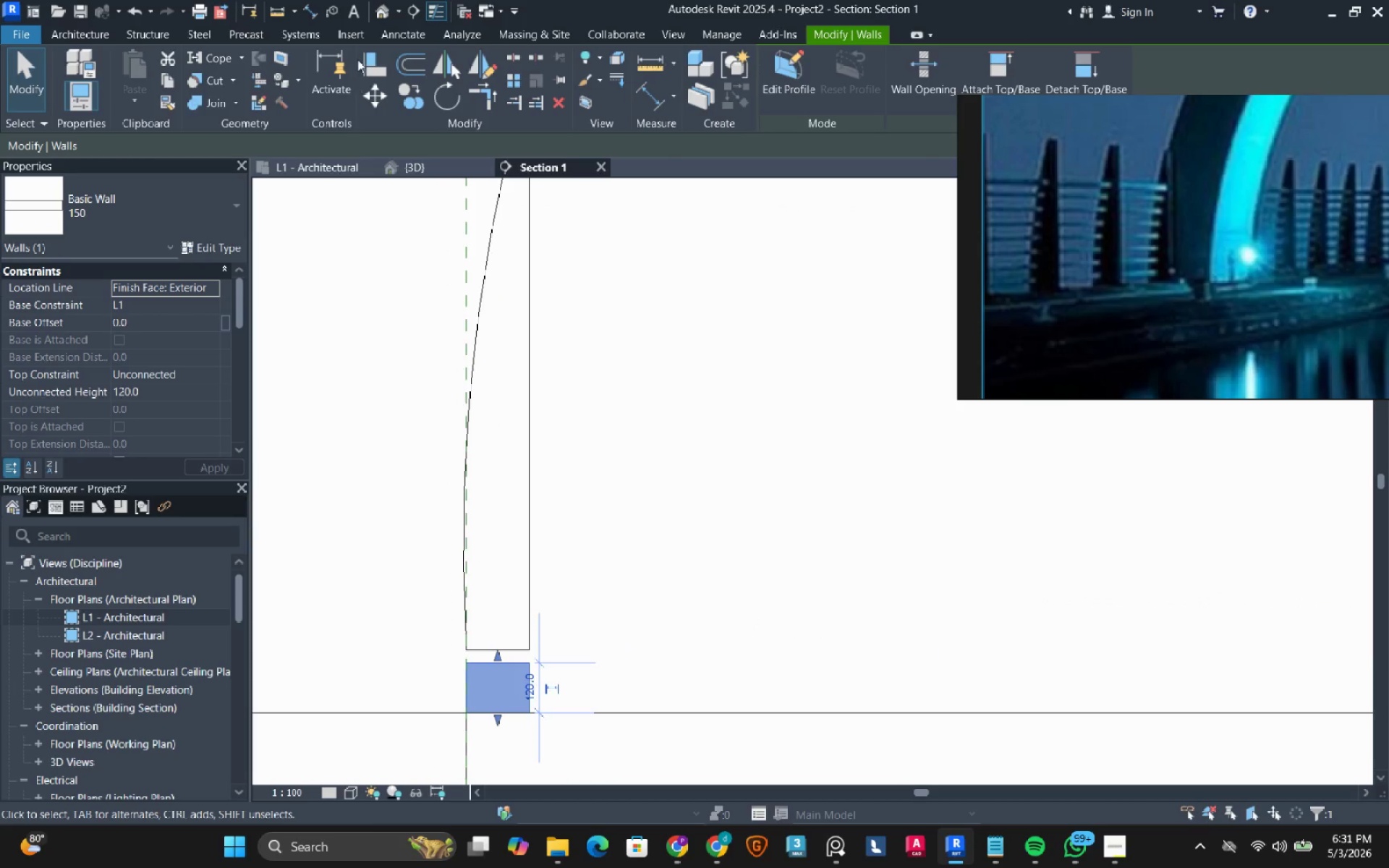 
left_click([375, 69])
 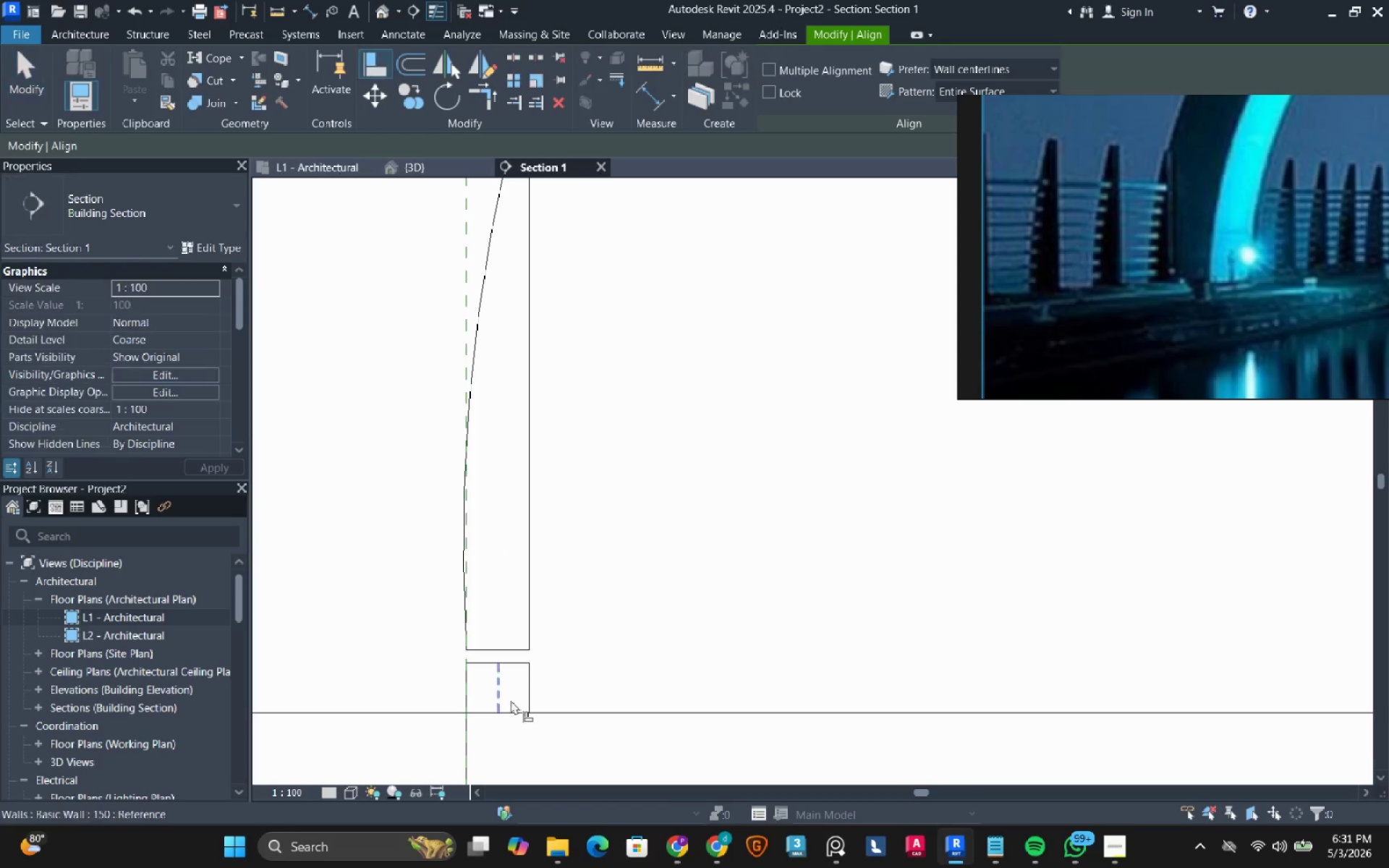 
scroll: coordinate [507, 724], scroll_direction: up, amount: 3.0
 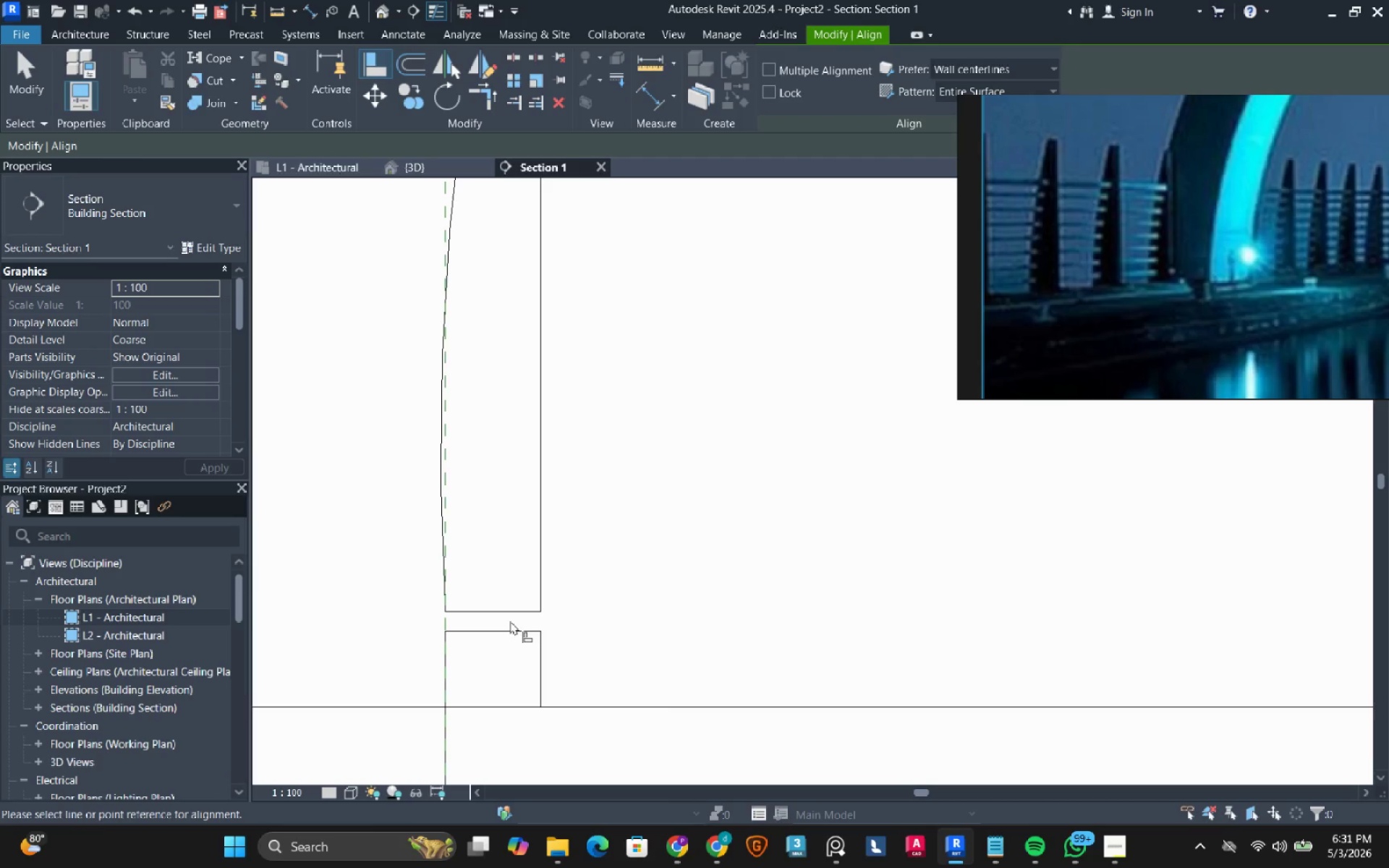 
left_click([510, 621])
 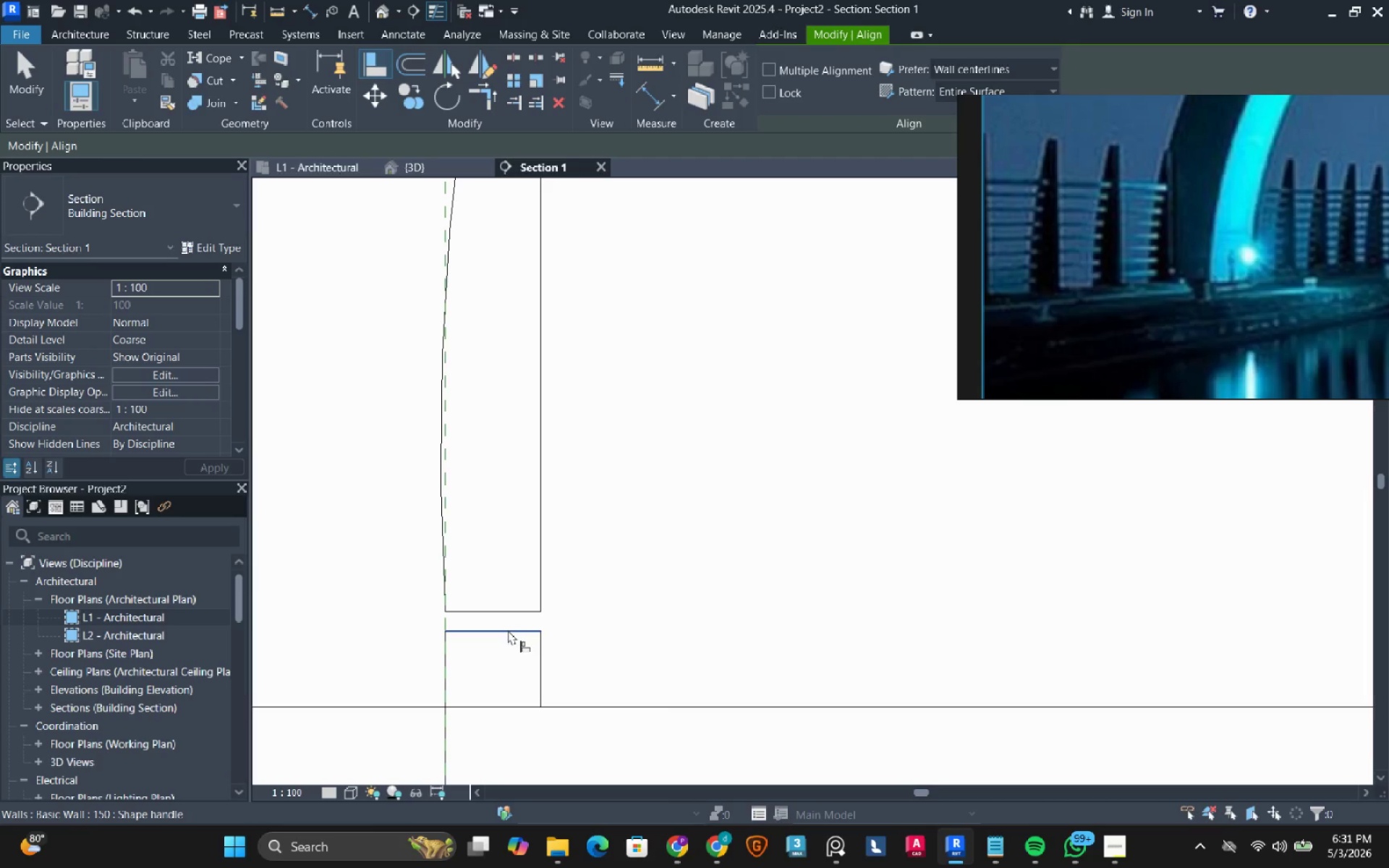 
left_click([508, 630])
 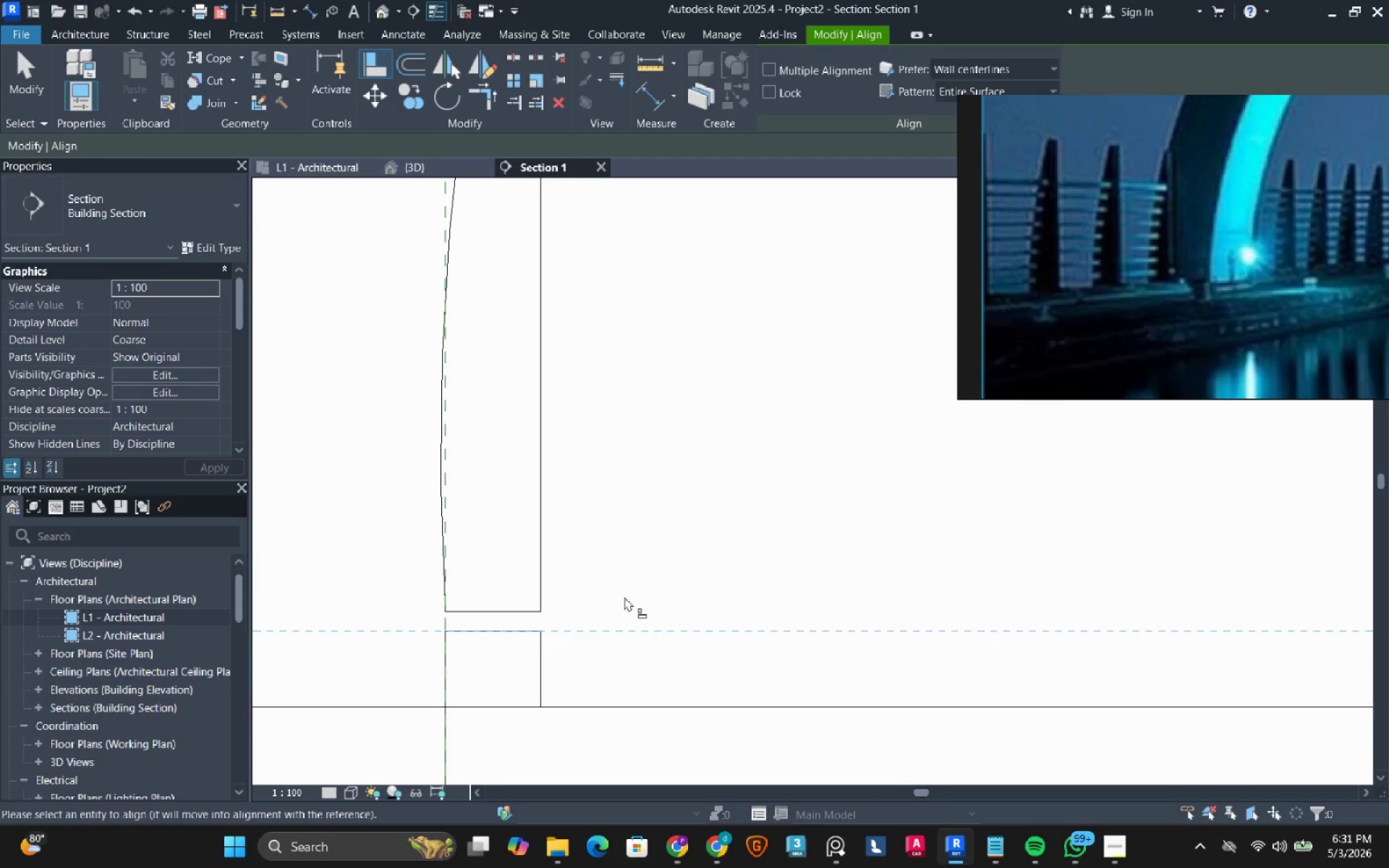 
left_click([627, 594])
 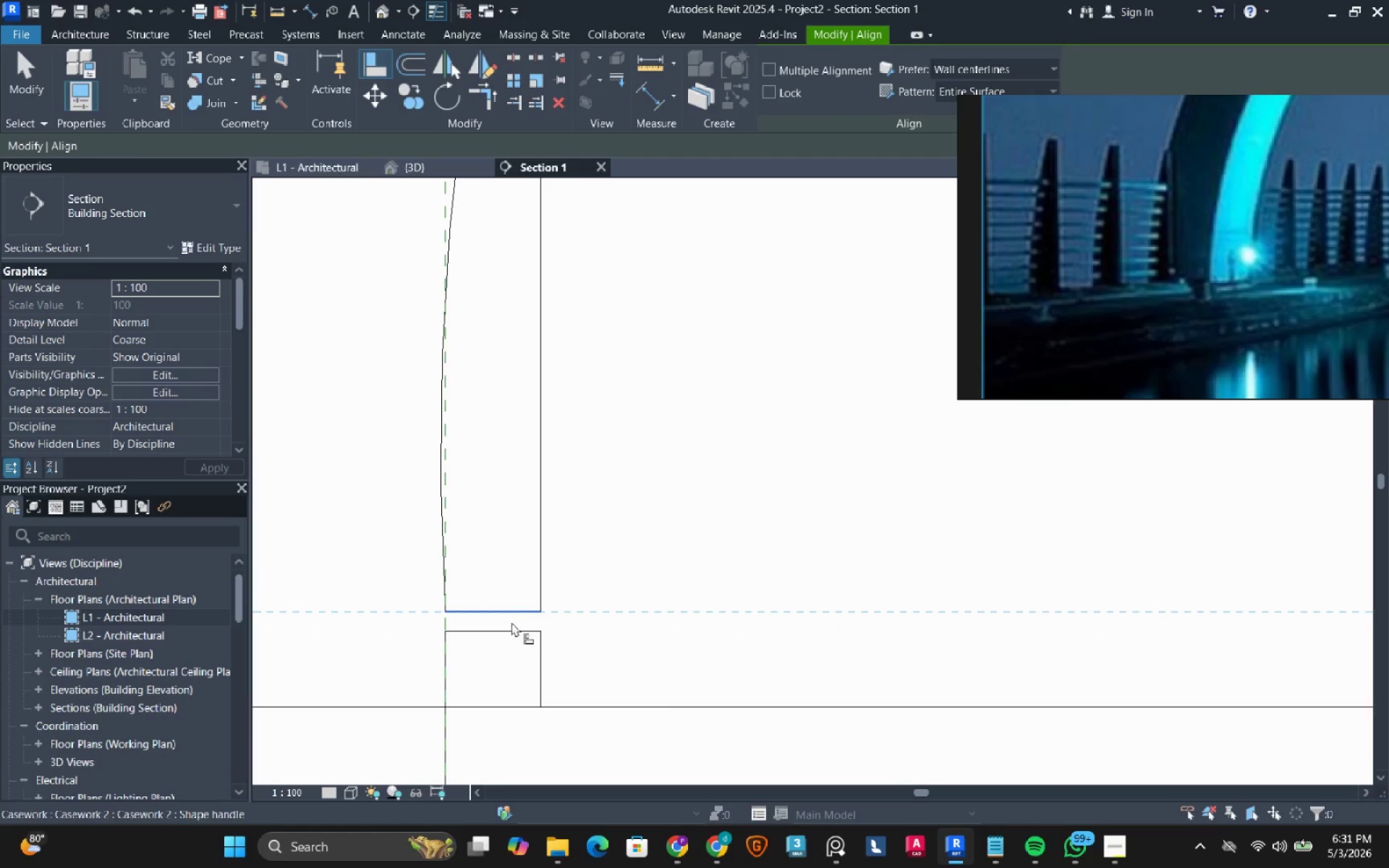 
double_click([513, 625])
 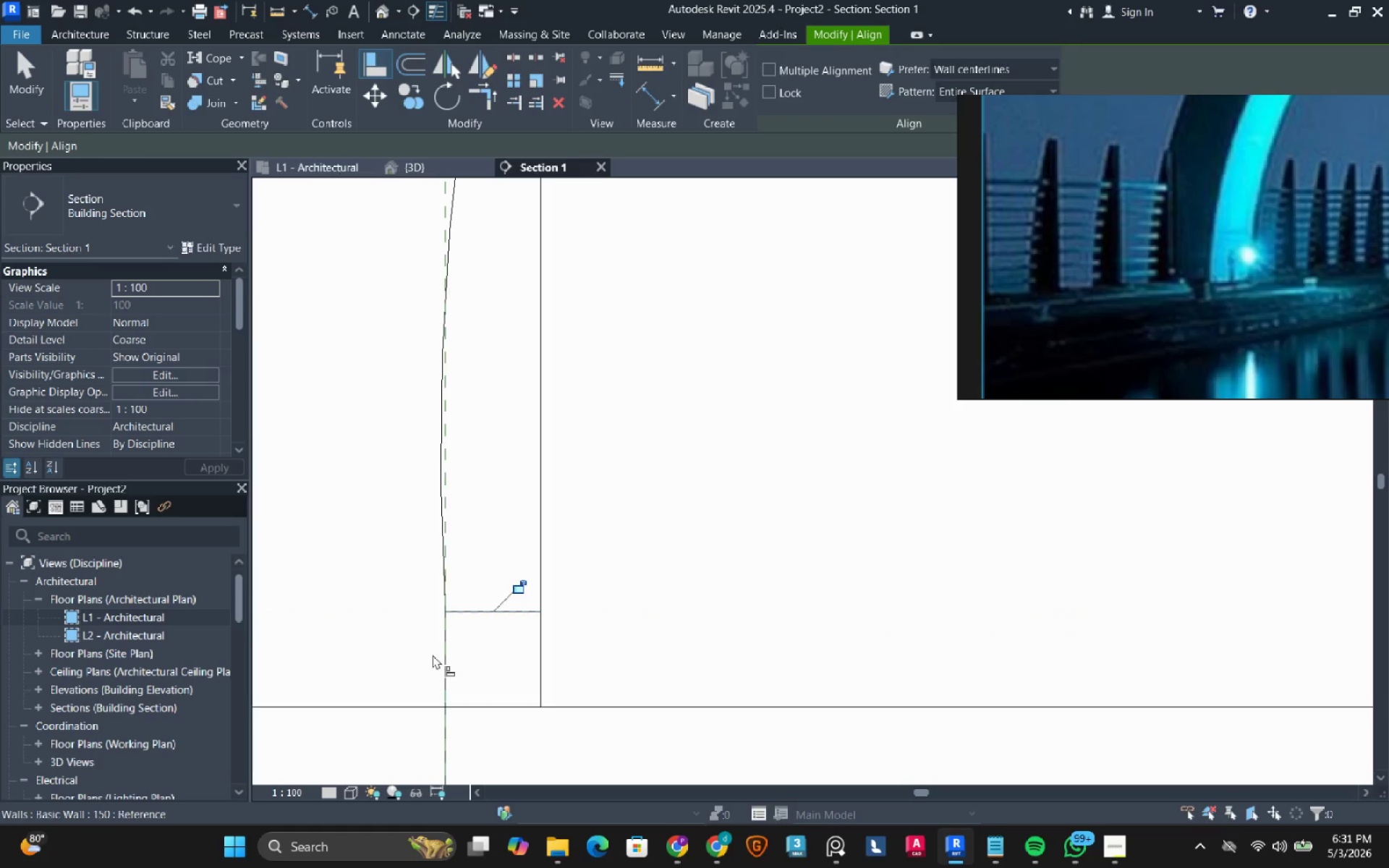 
scroll: coordinate [418, 637], scroll_direction: down, amount: 11.0
 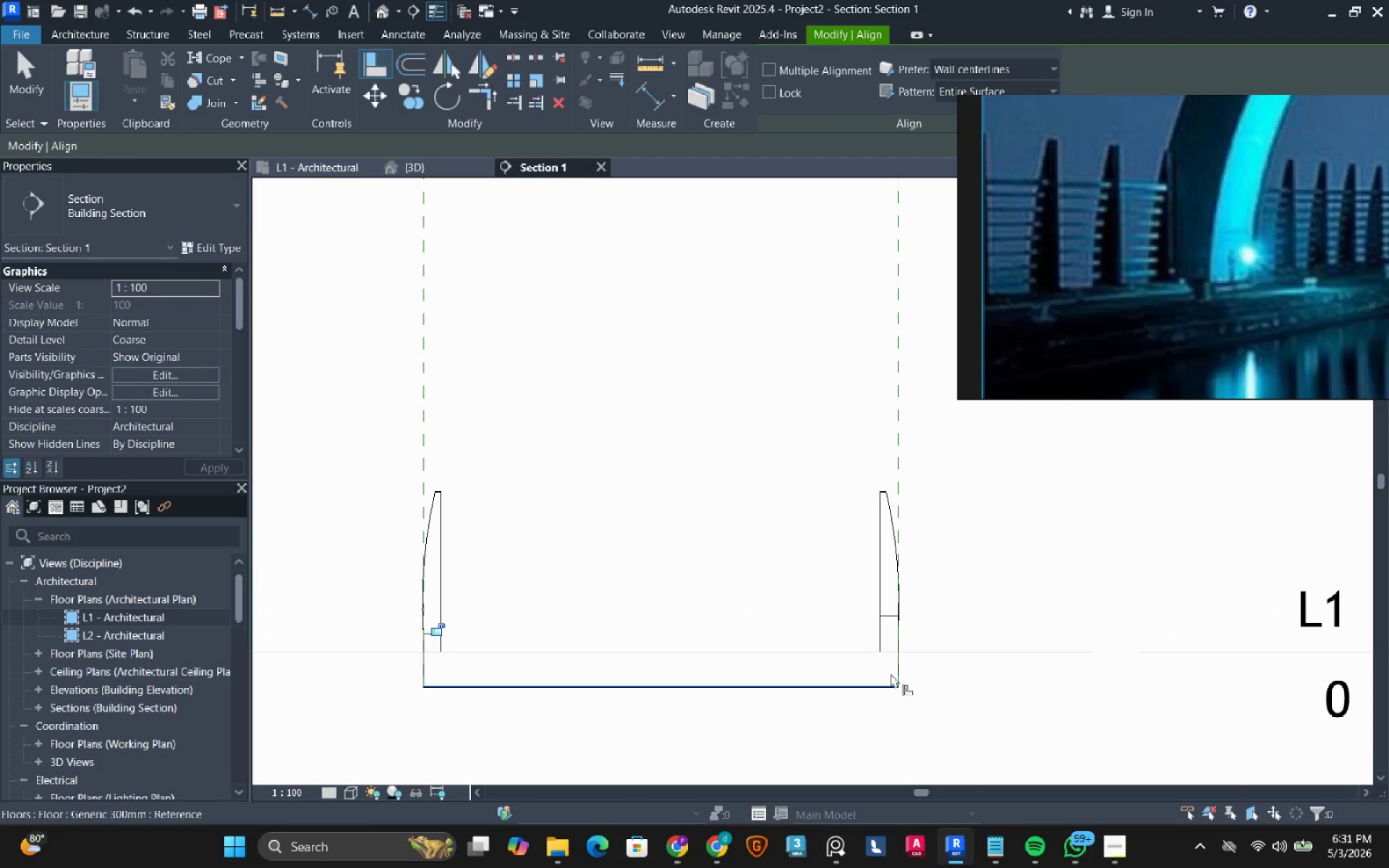 
key(Escape)
 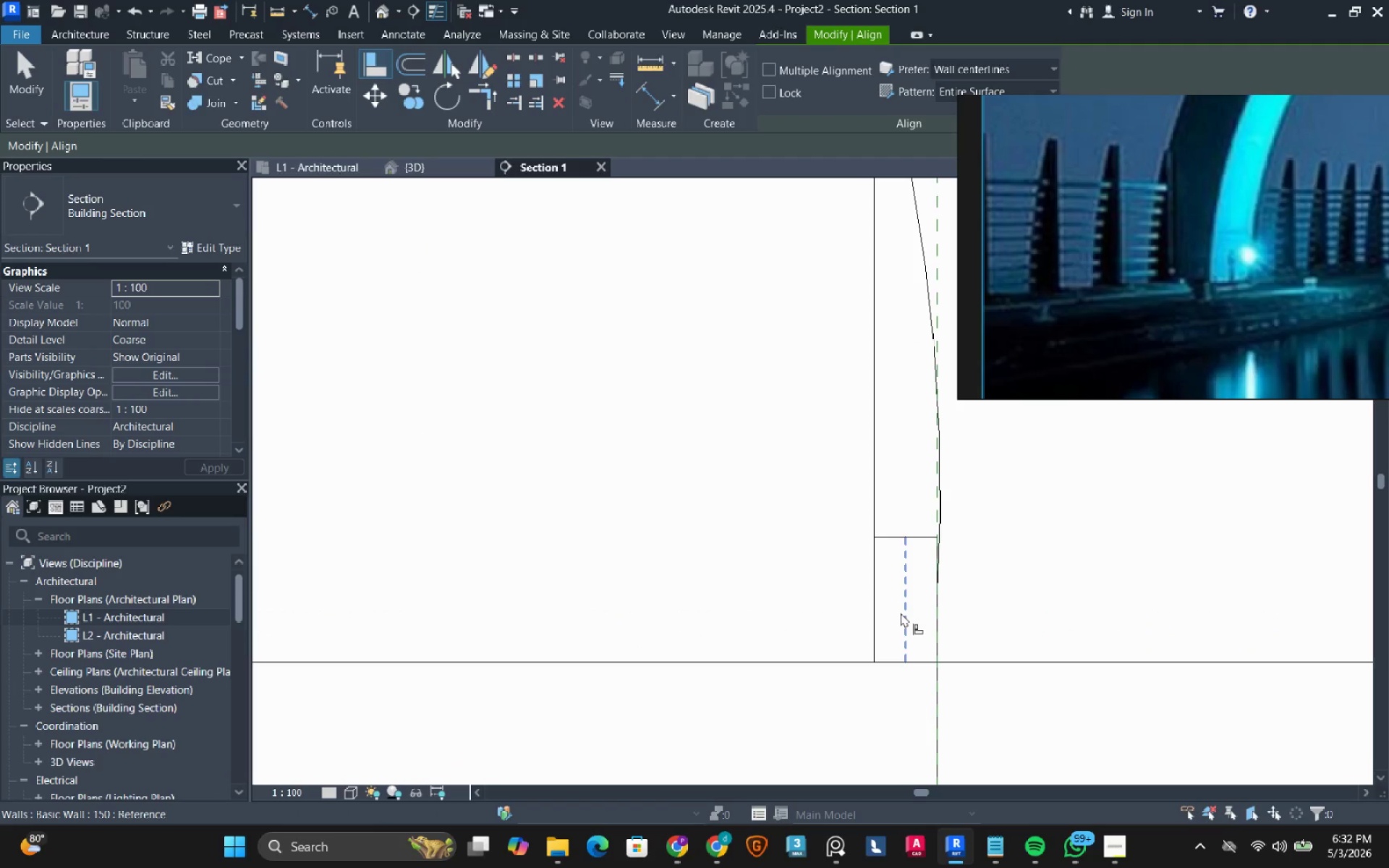 
scroll: coordinate [888, 631], scroll_direction: up, amount: 8.0
 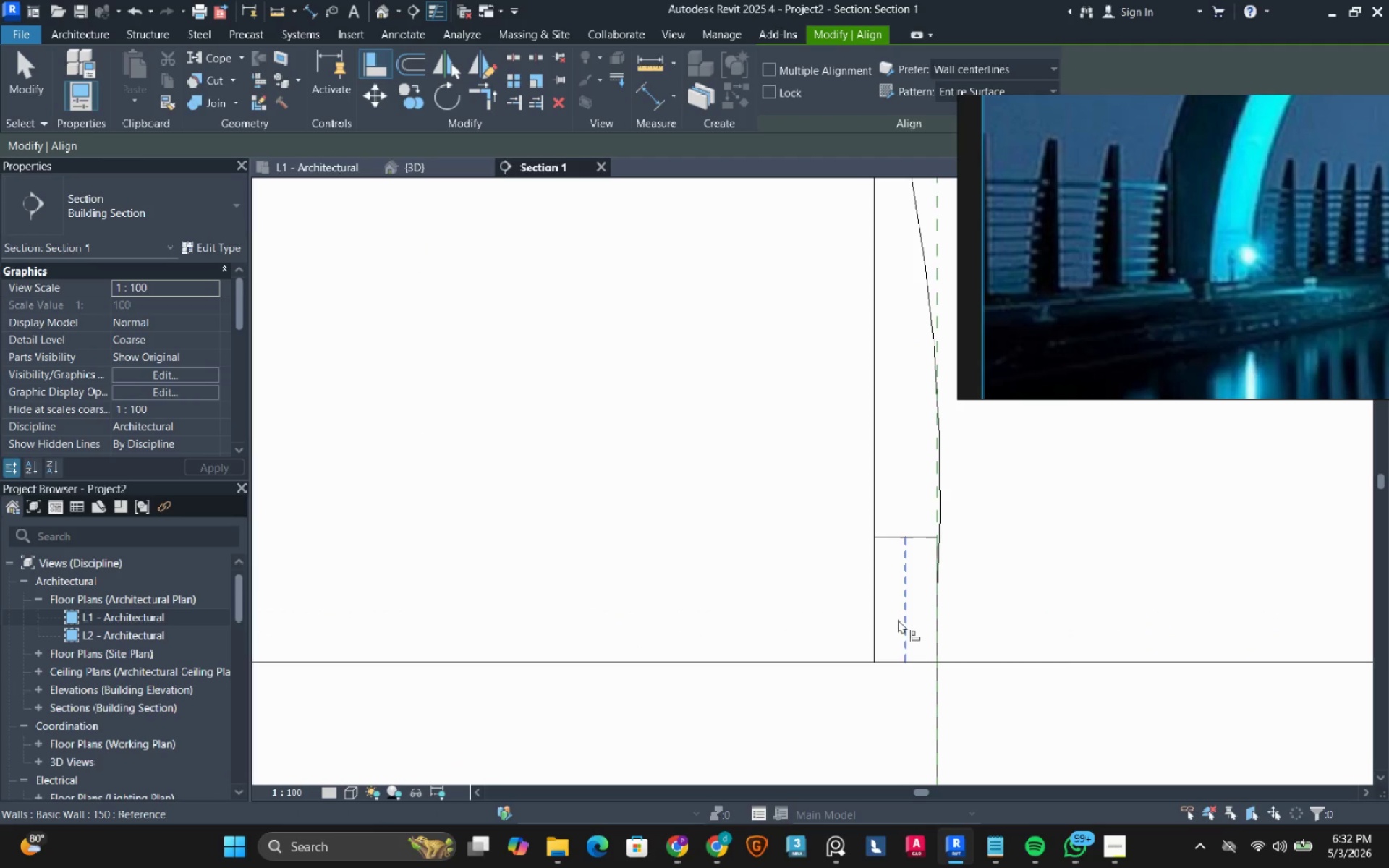 
key(Escape)
 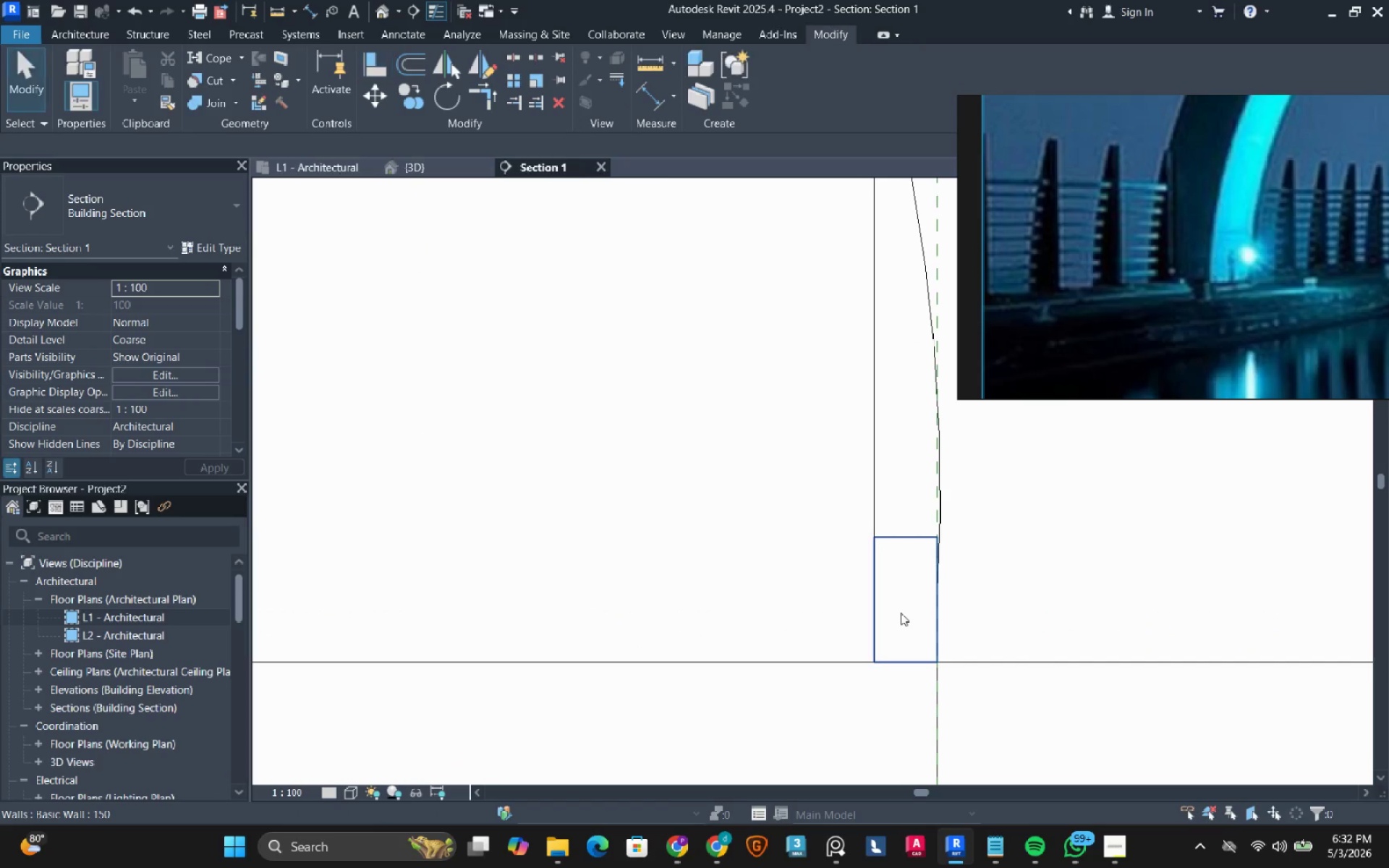 
left_click([901, 613])
 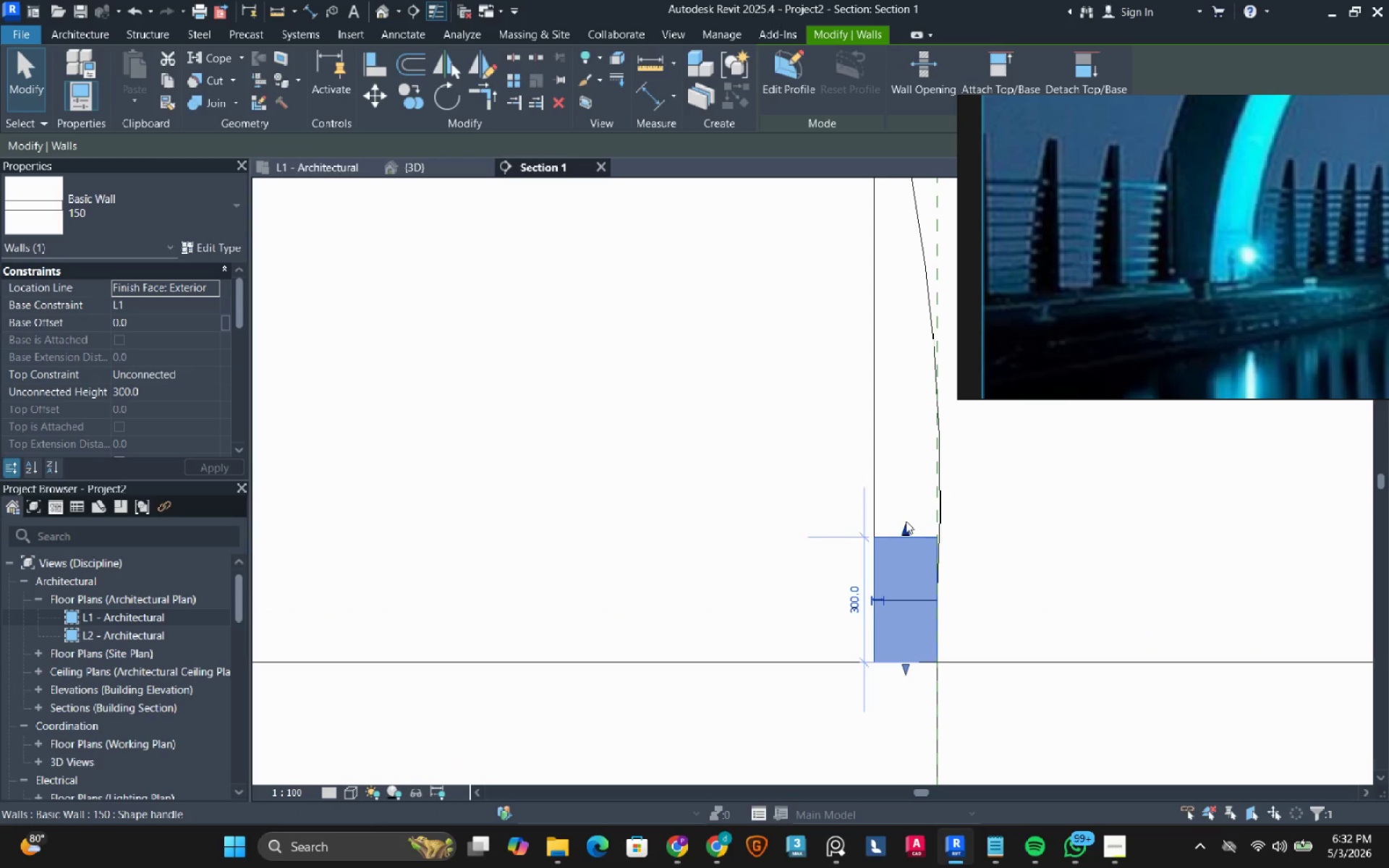 
left_click_drag(start_coordinate=[904, 529], to_coordinate=[908, 613])
 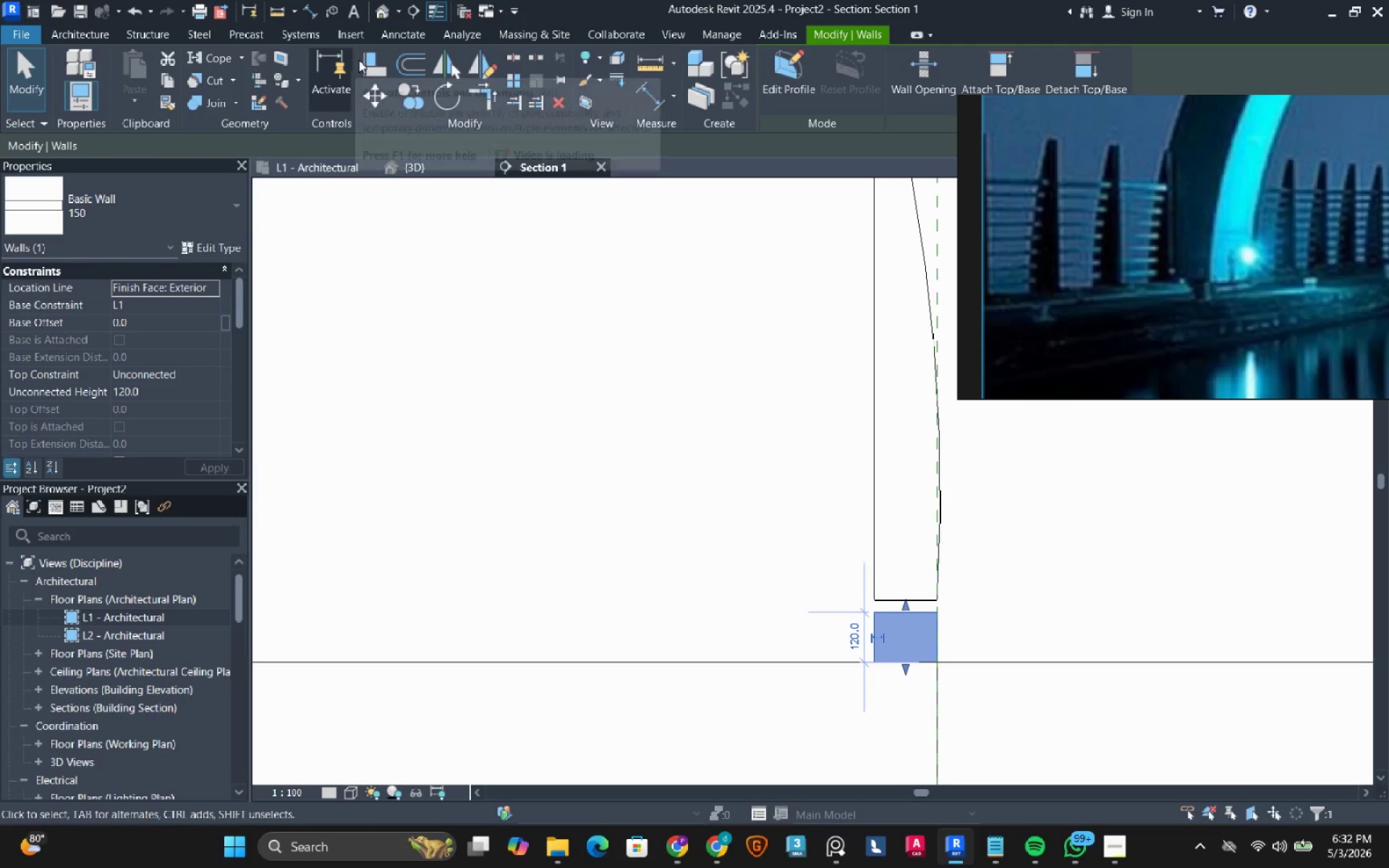 
left_click([378, 69])
 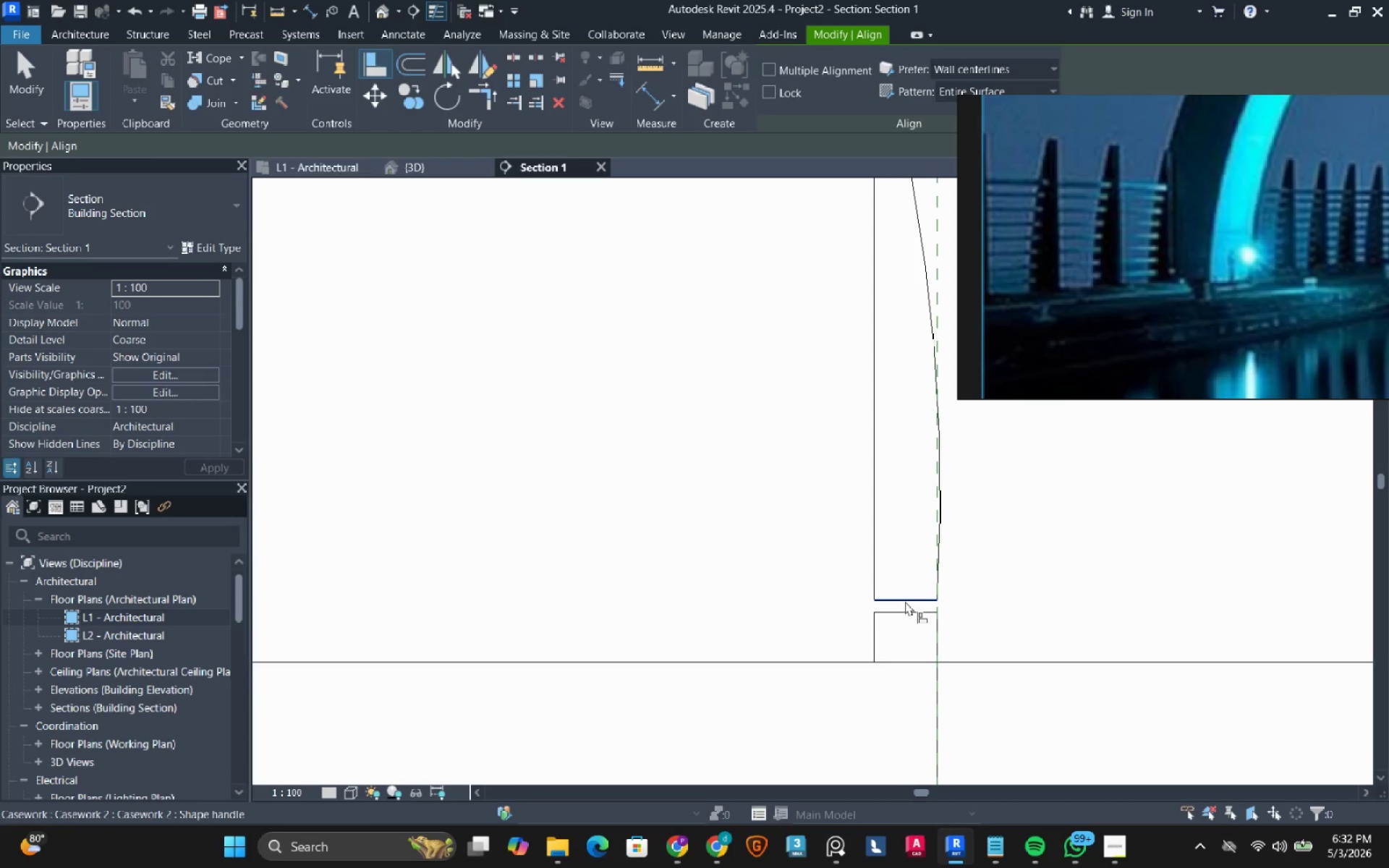 
double_click([905, 612])
 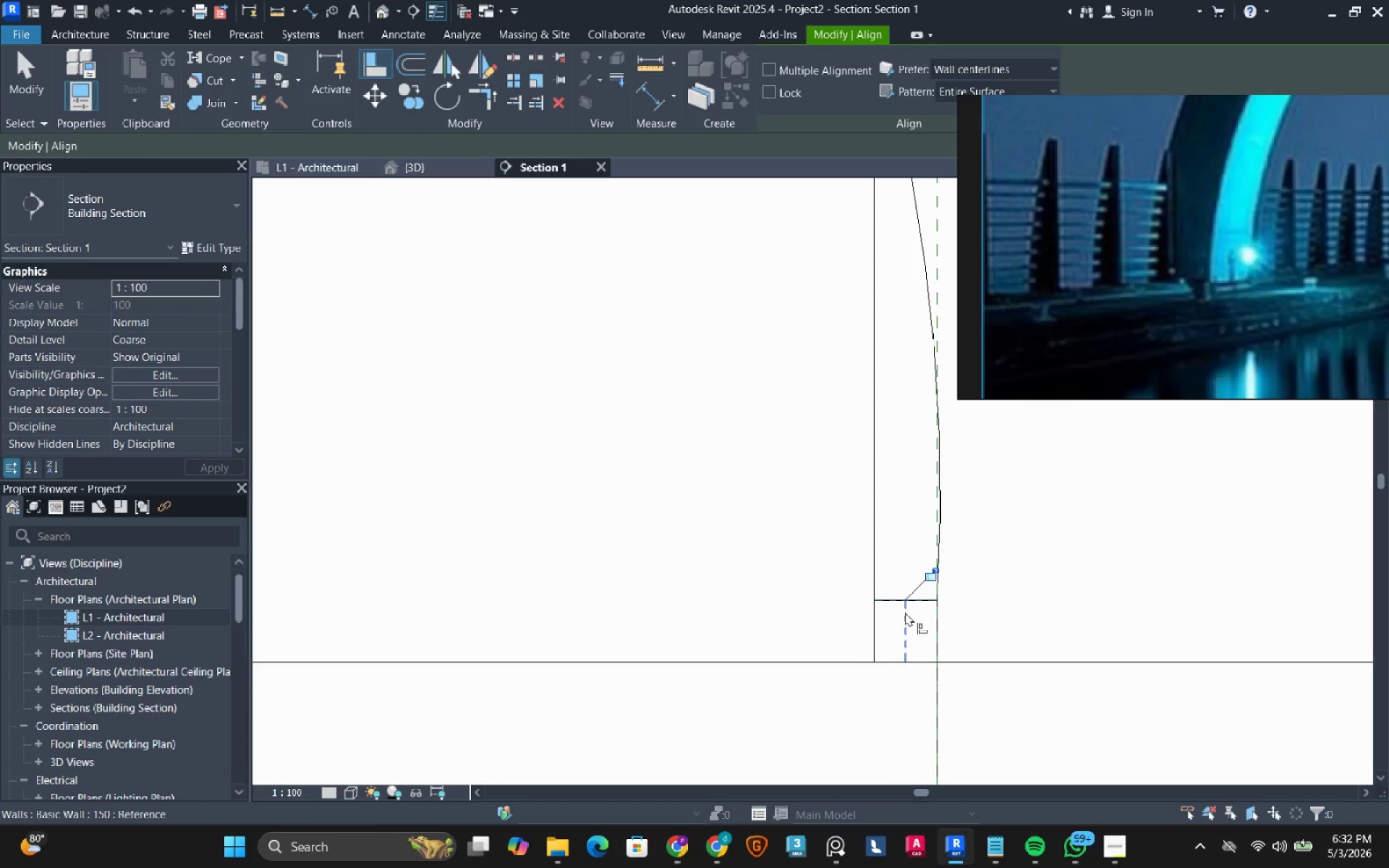 
key(Escape)
 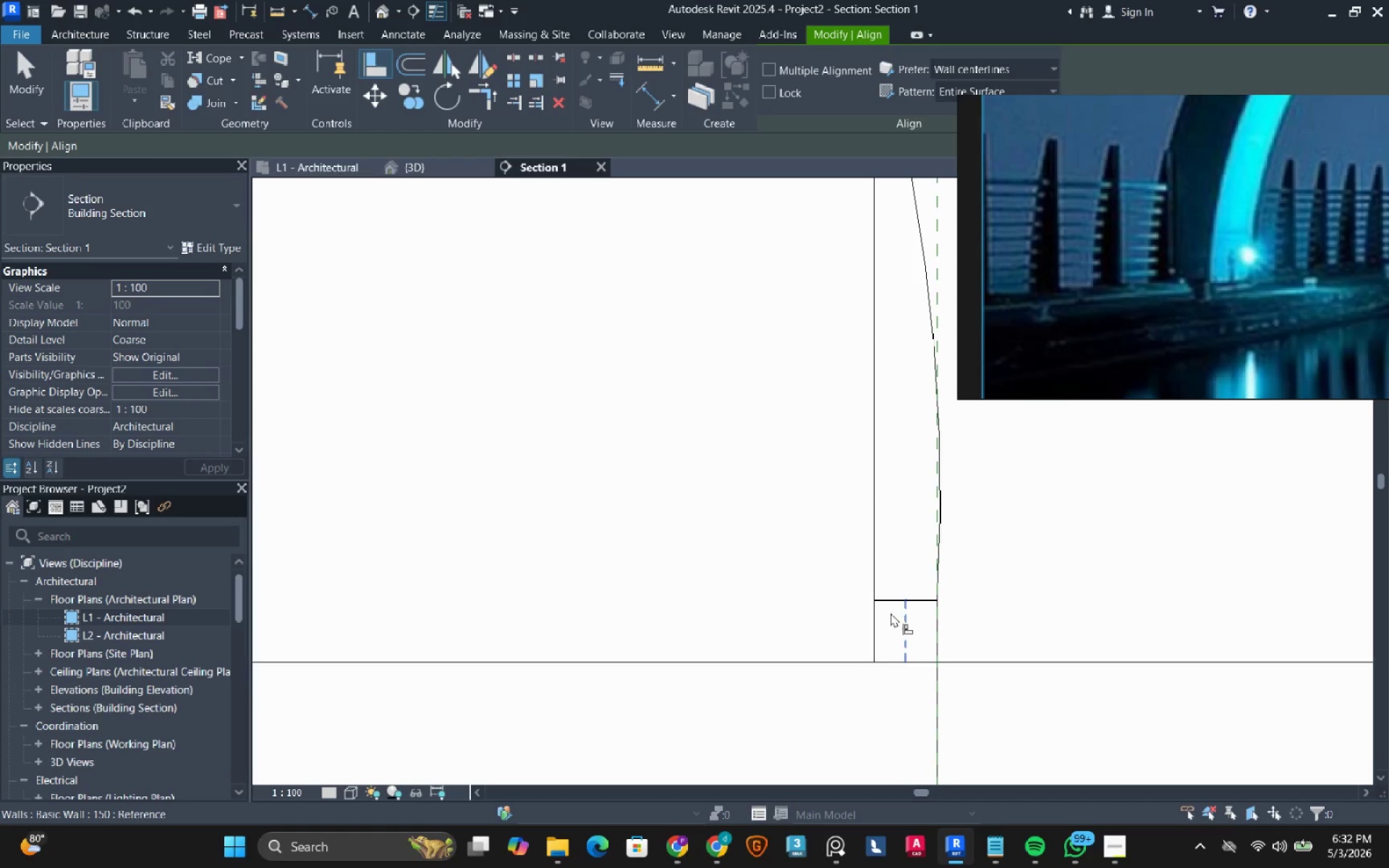 
key(Escape)
 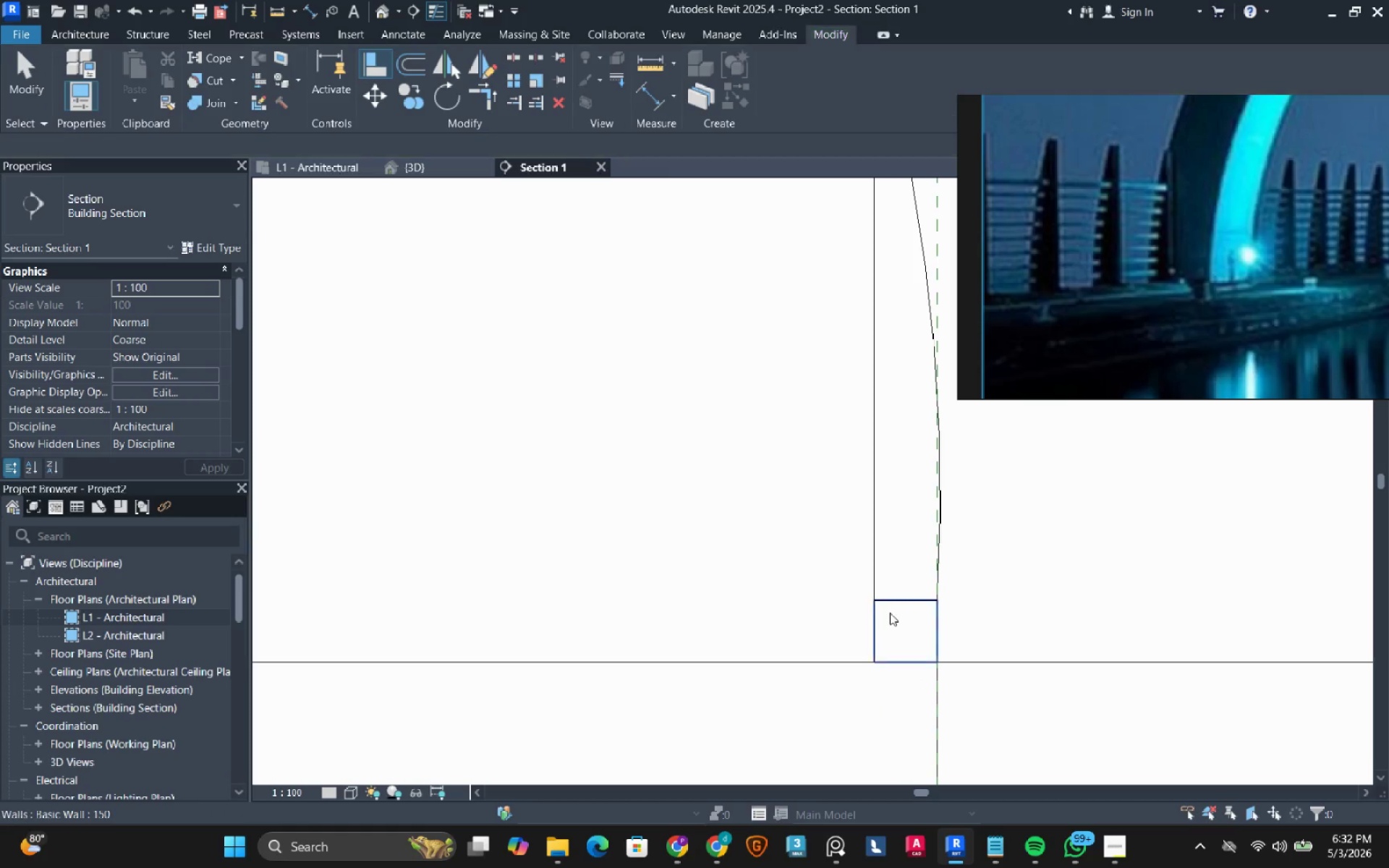 
scroll: coordinate [783, 635], scroll_direction: down, amount: 5.0
 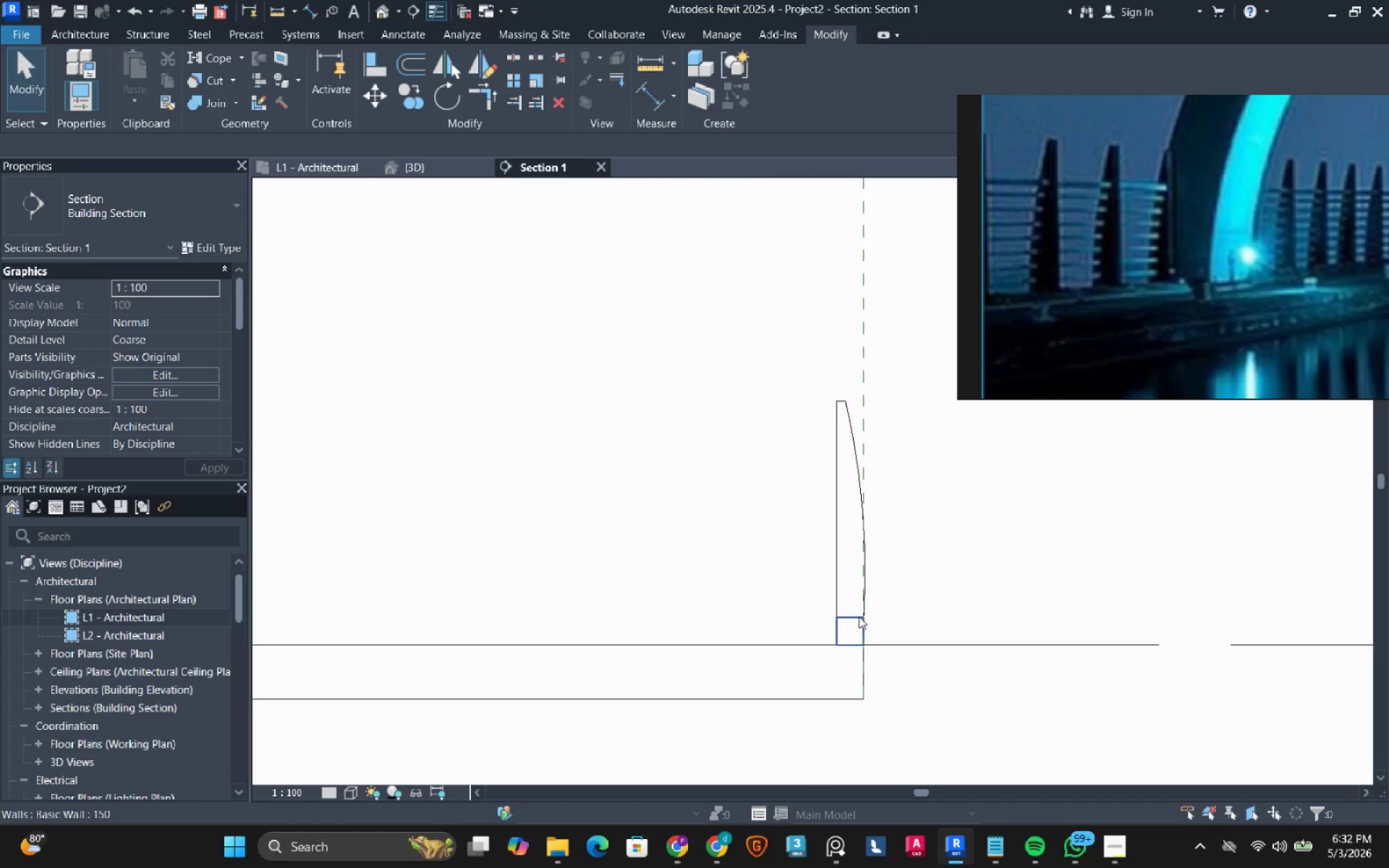 
left_click([844, 629])
 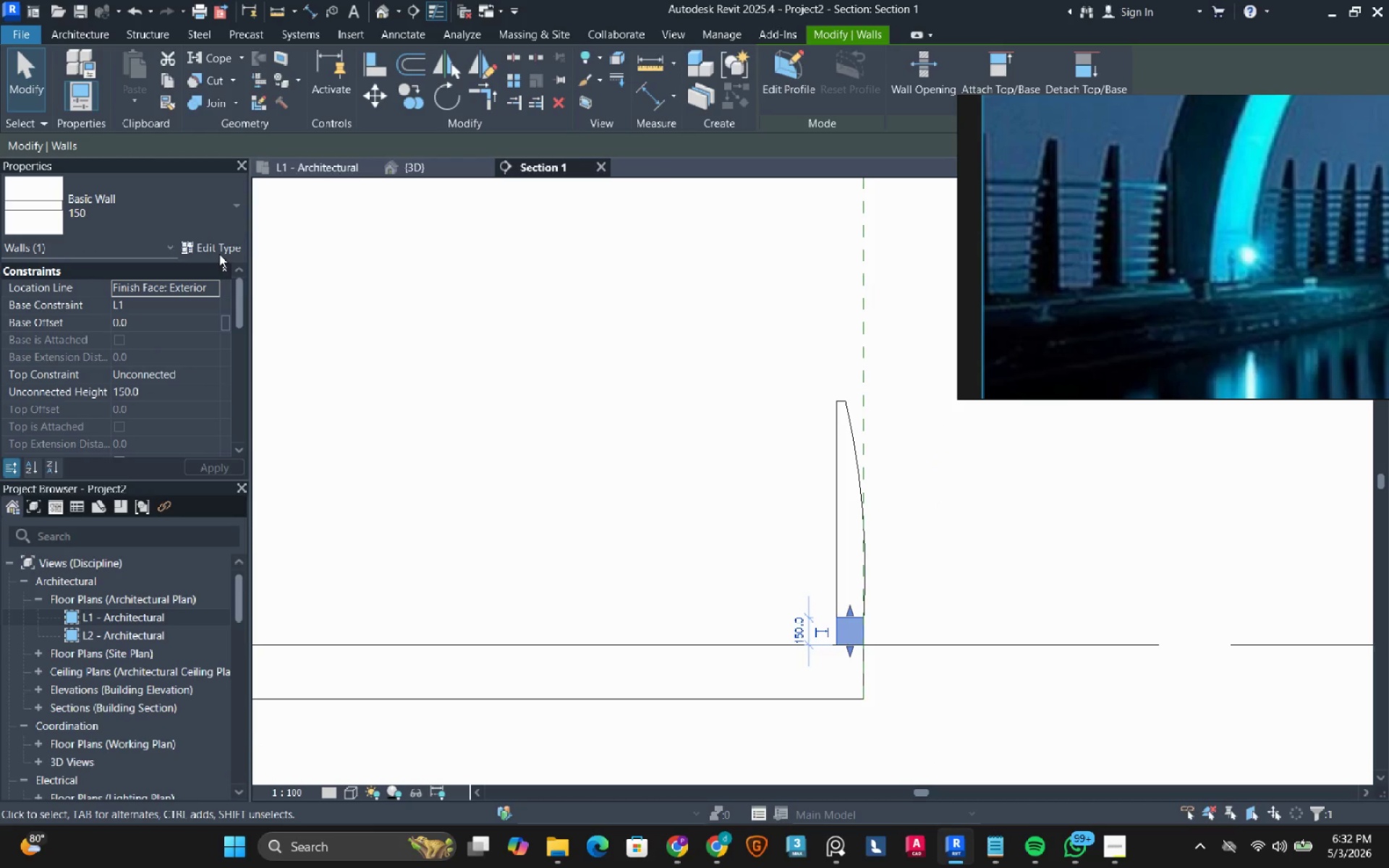 
left_click([218, 241])
 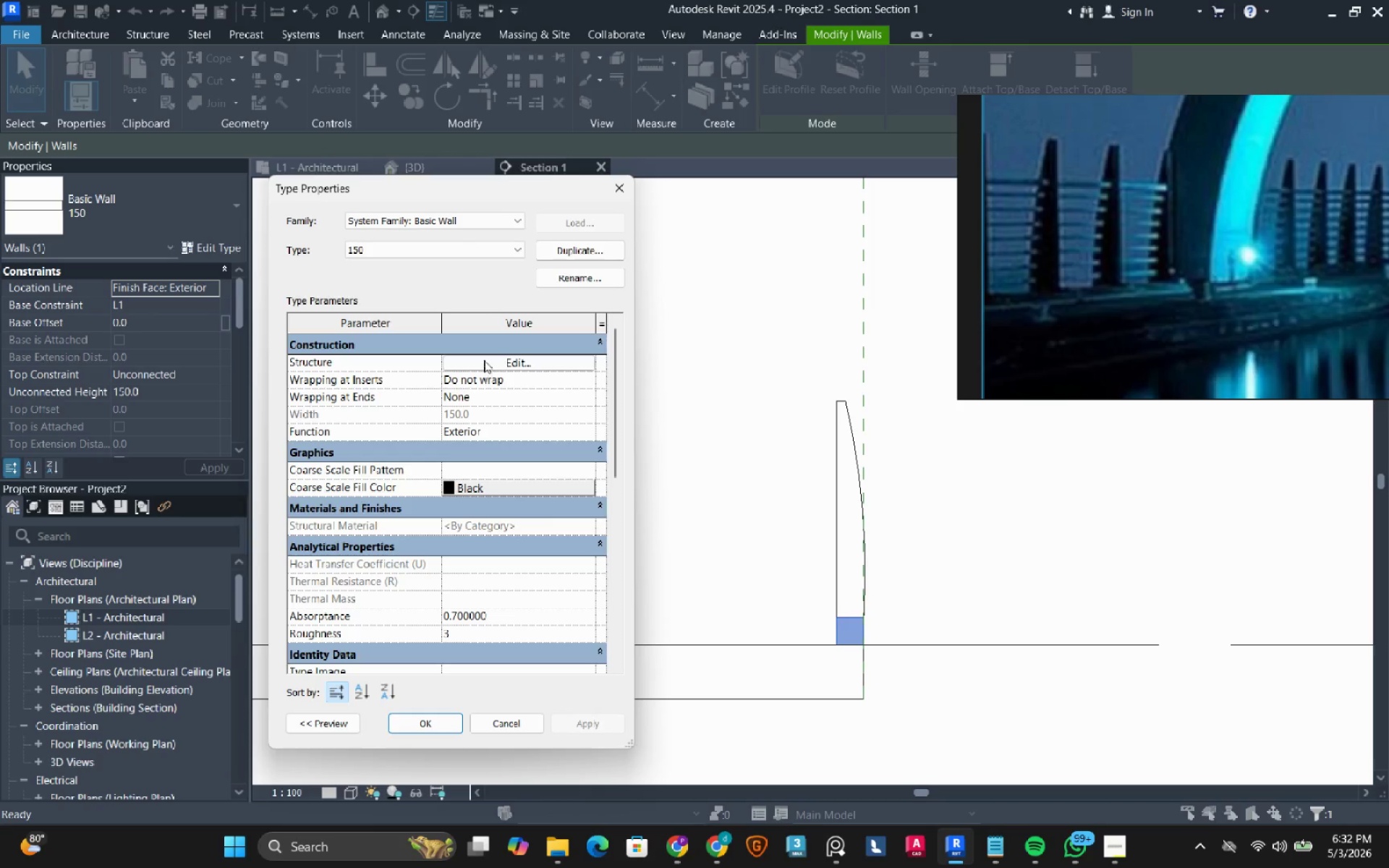 
left_click([459, 249])
 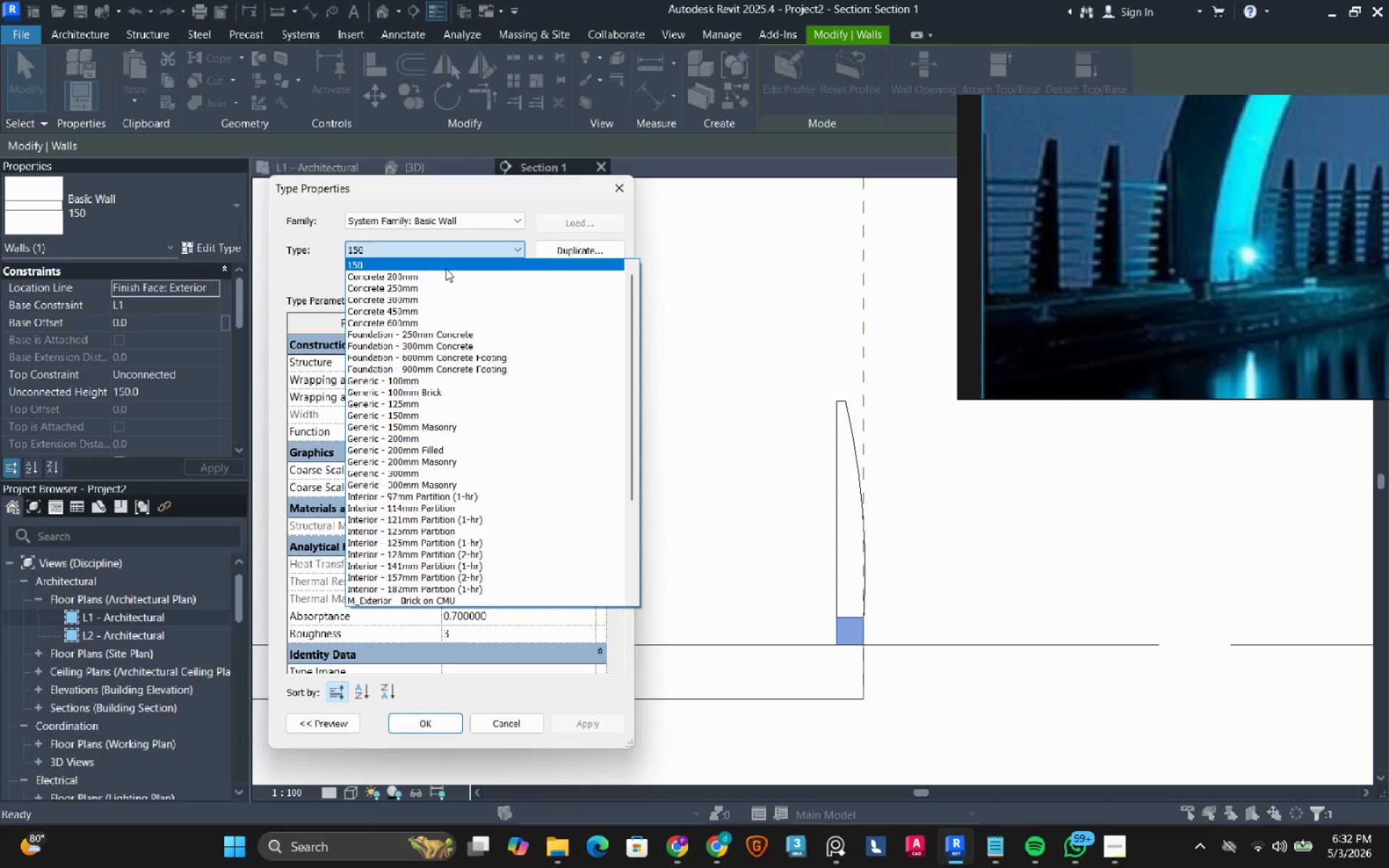 
left_click([440, 276])
 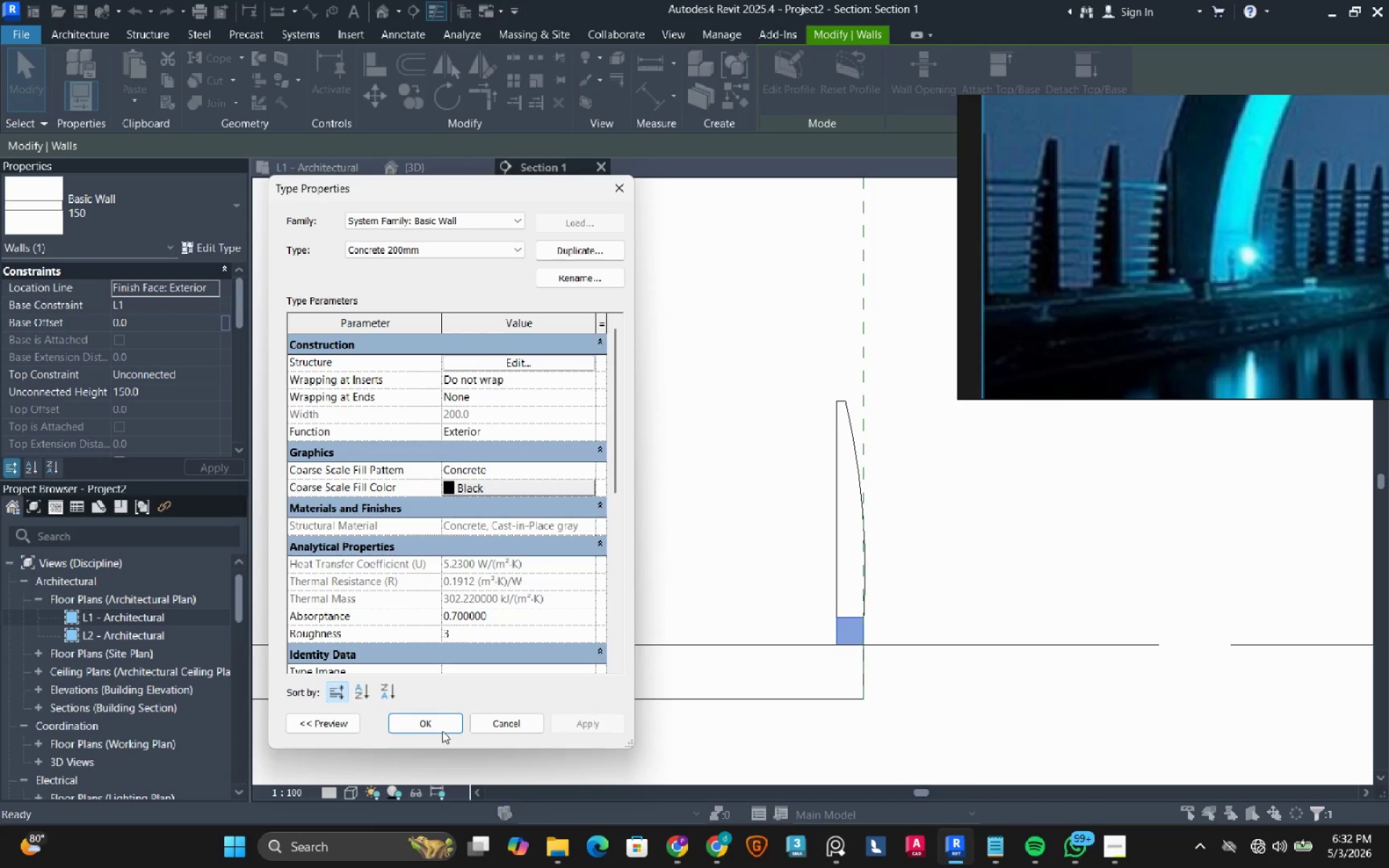 
left_click([442, 728])
 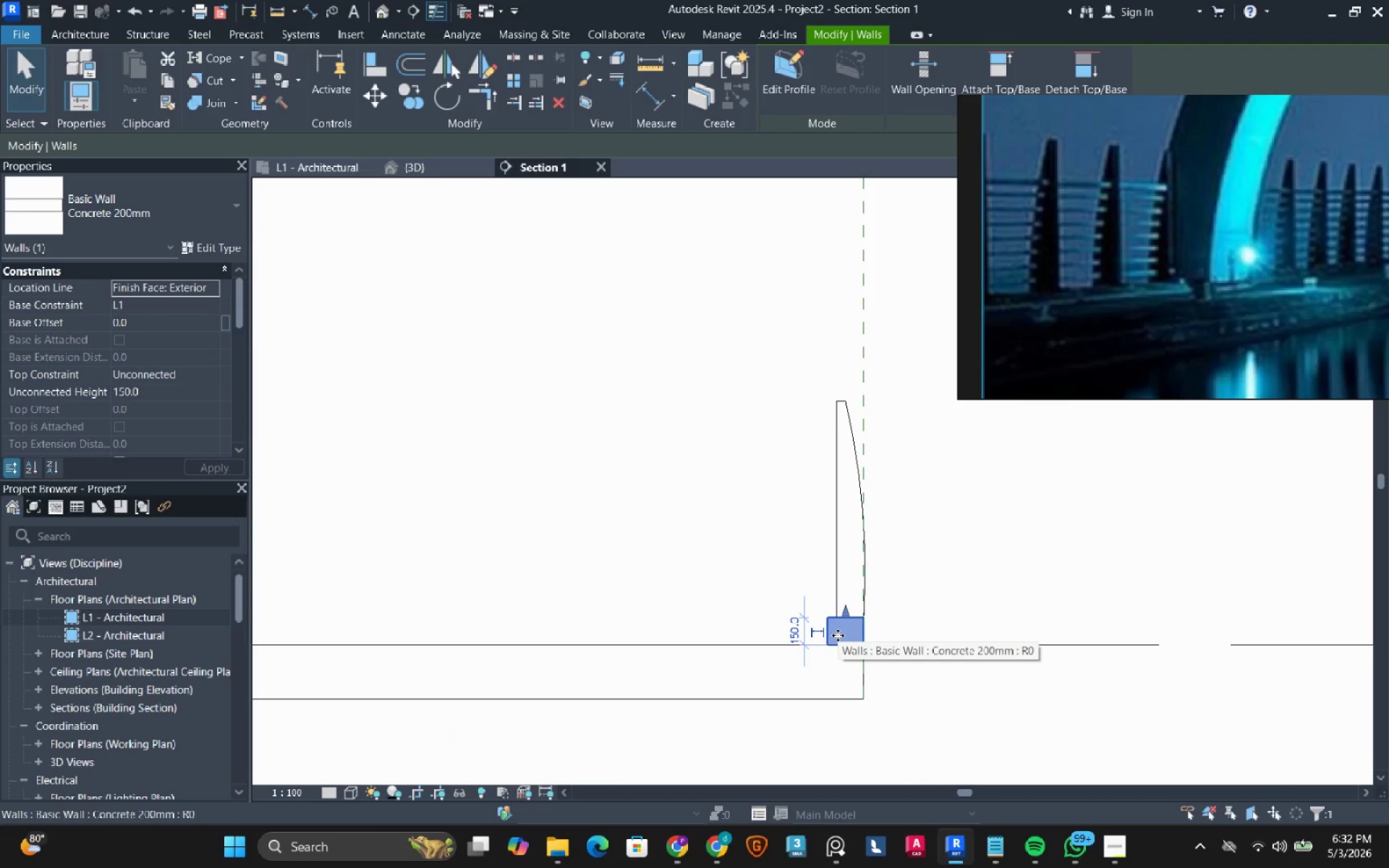 
left_click_drag(start_coordinate=[939, 576], to_coordinate=[850, 590])
 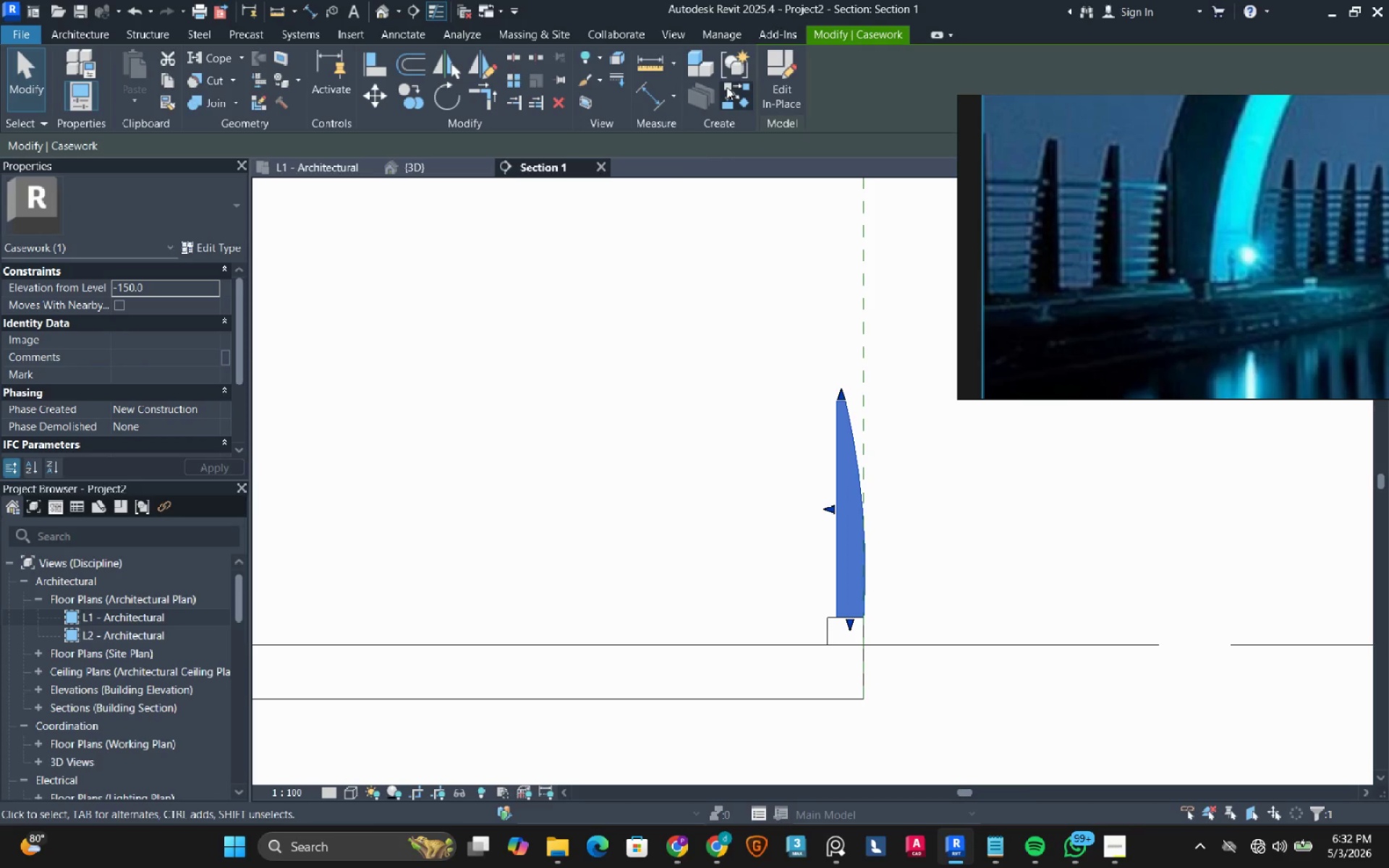 
left_click([850, 590])
 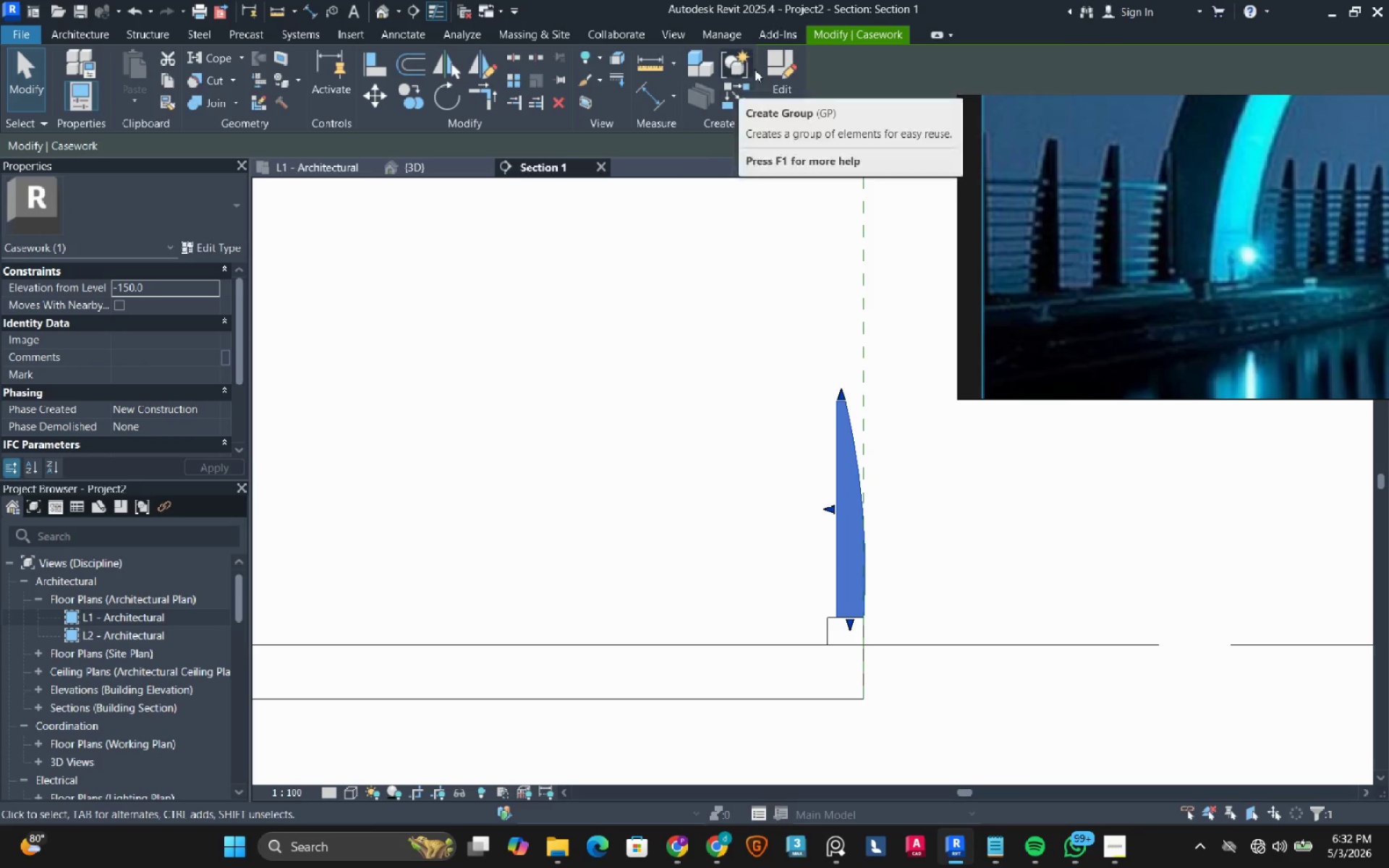 
left_click([785, 75])
 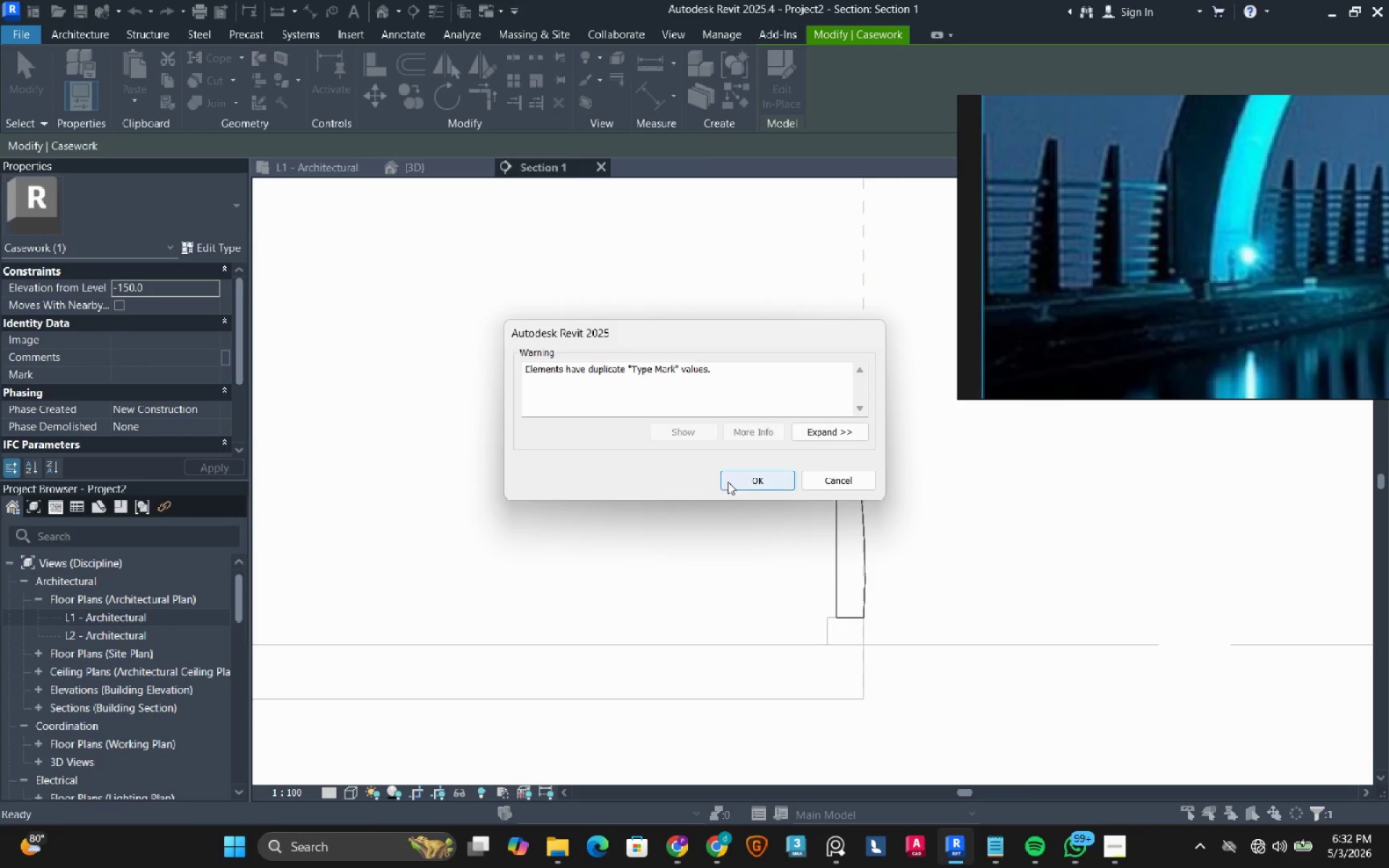 
left_click([745, 479])
 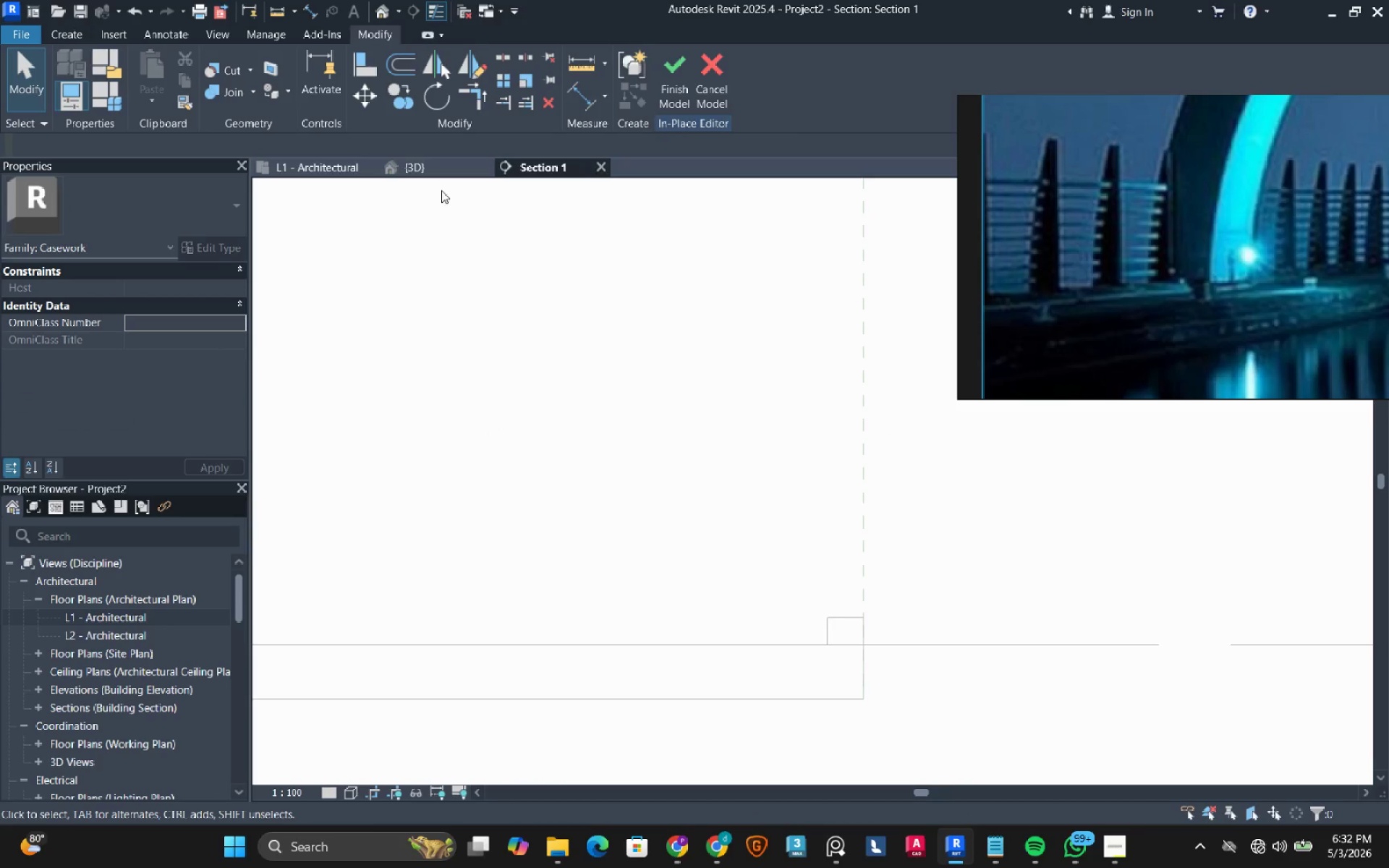 
left_click([329, 169])
 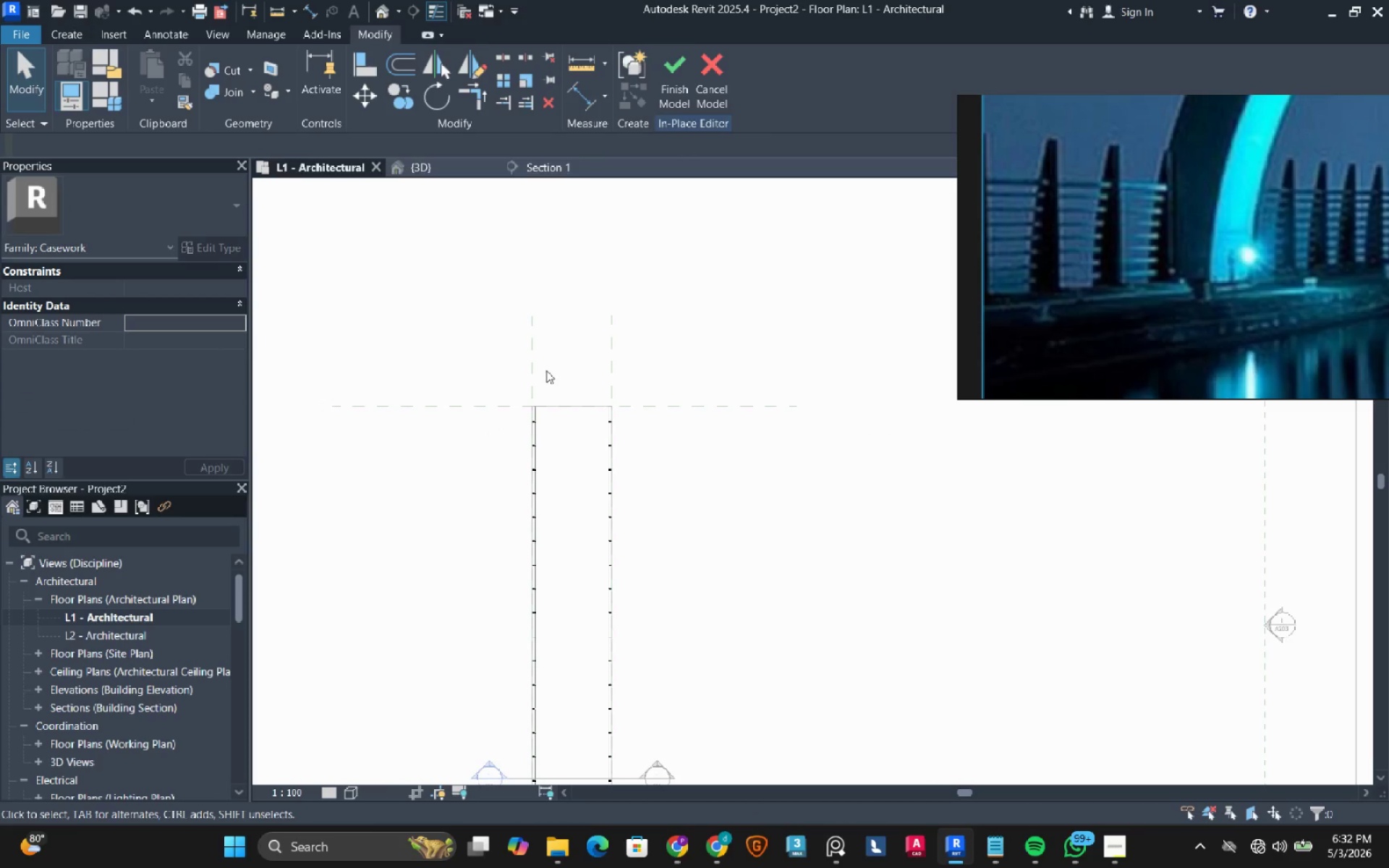 
left_click_drag(start_coordinate=[562, 350], to_coordinate=[650, 719])
 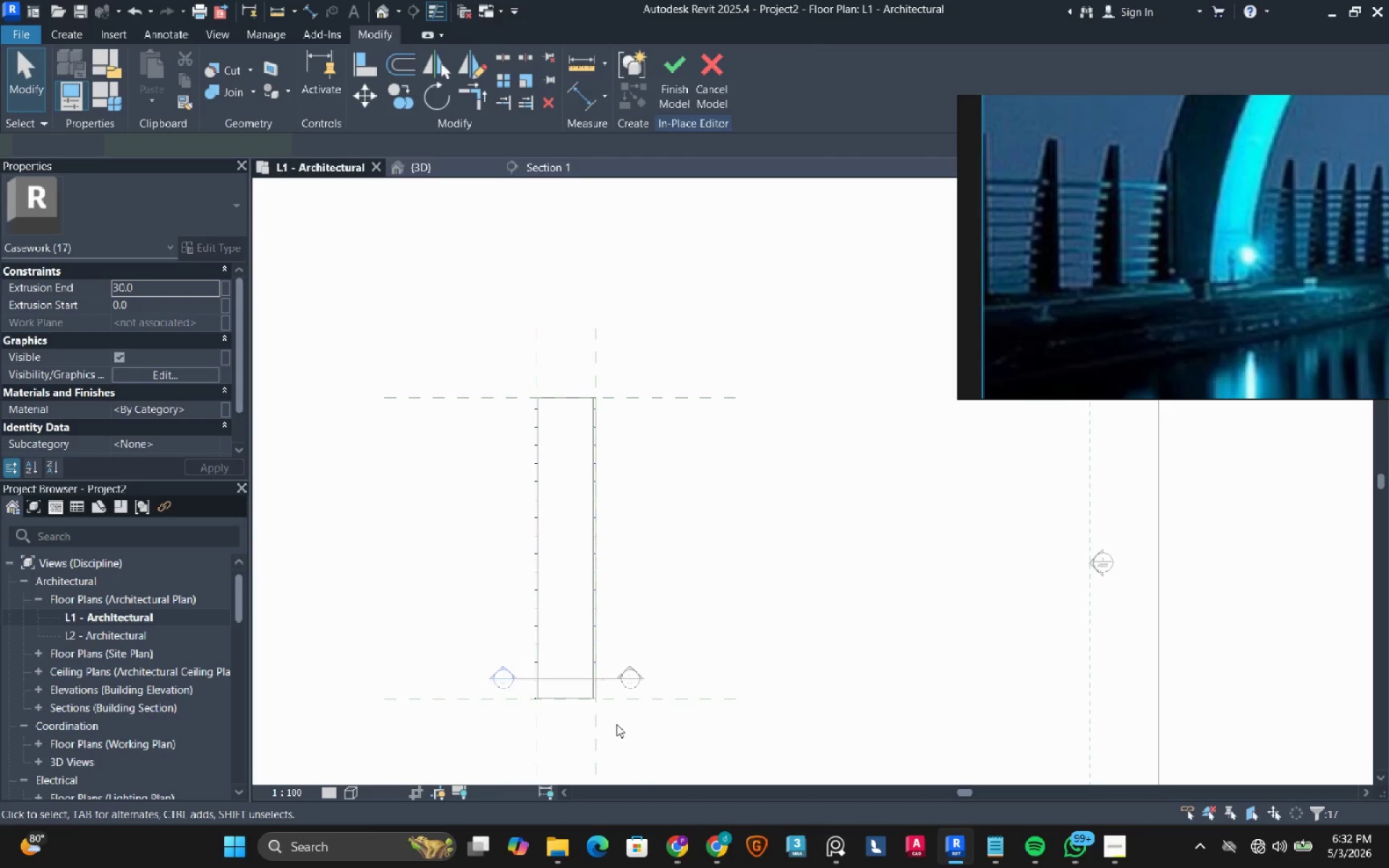 
scroll: coordinate [546, 370], scroll_direction: down, amount: 2.0
 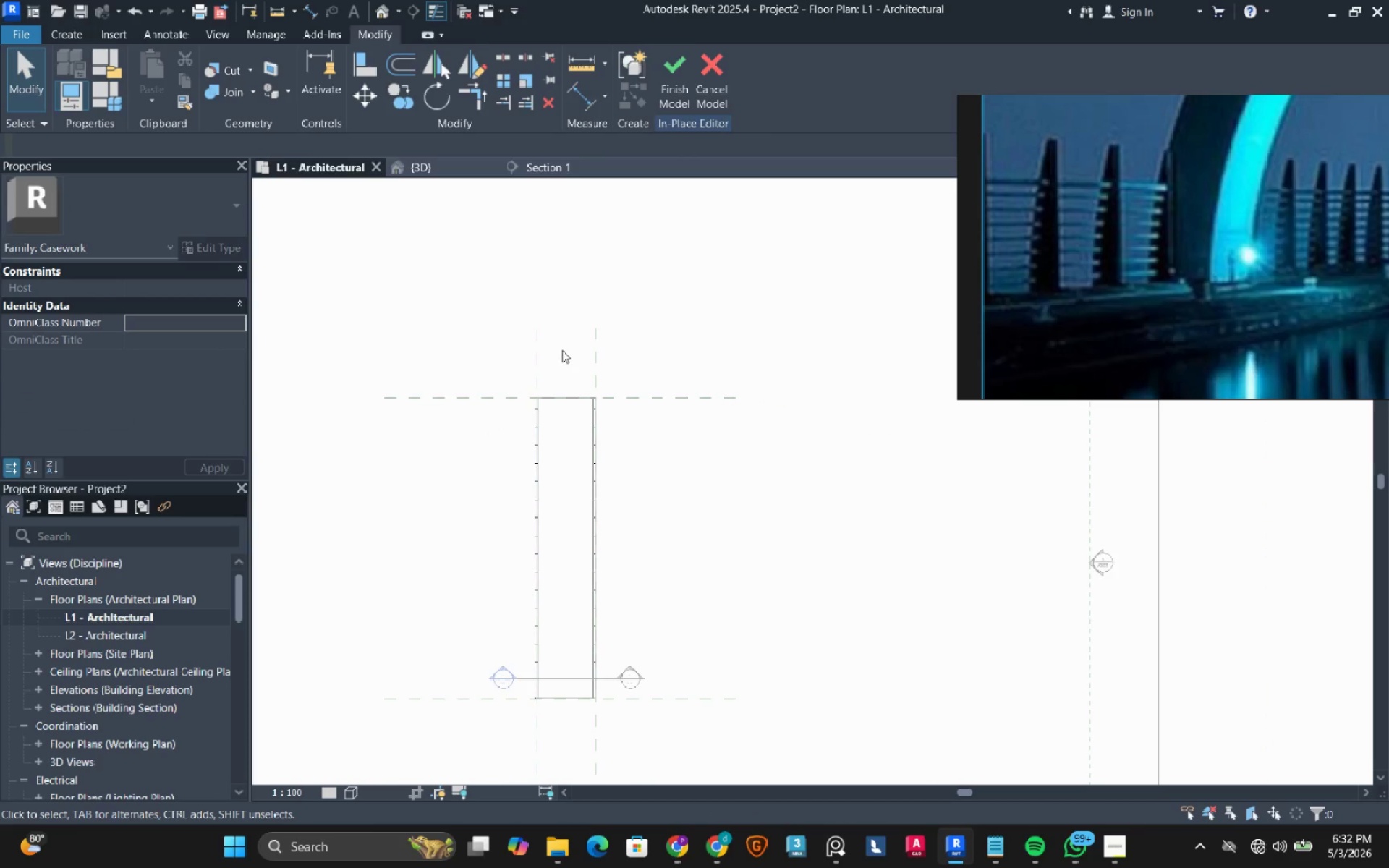 
scroll: coordinate [569, 660], scroll_direction: up, amount: 17.0
 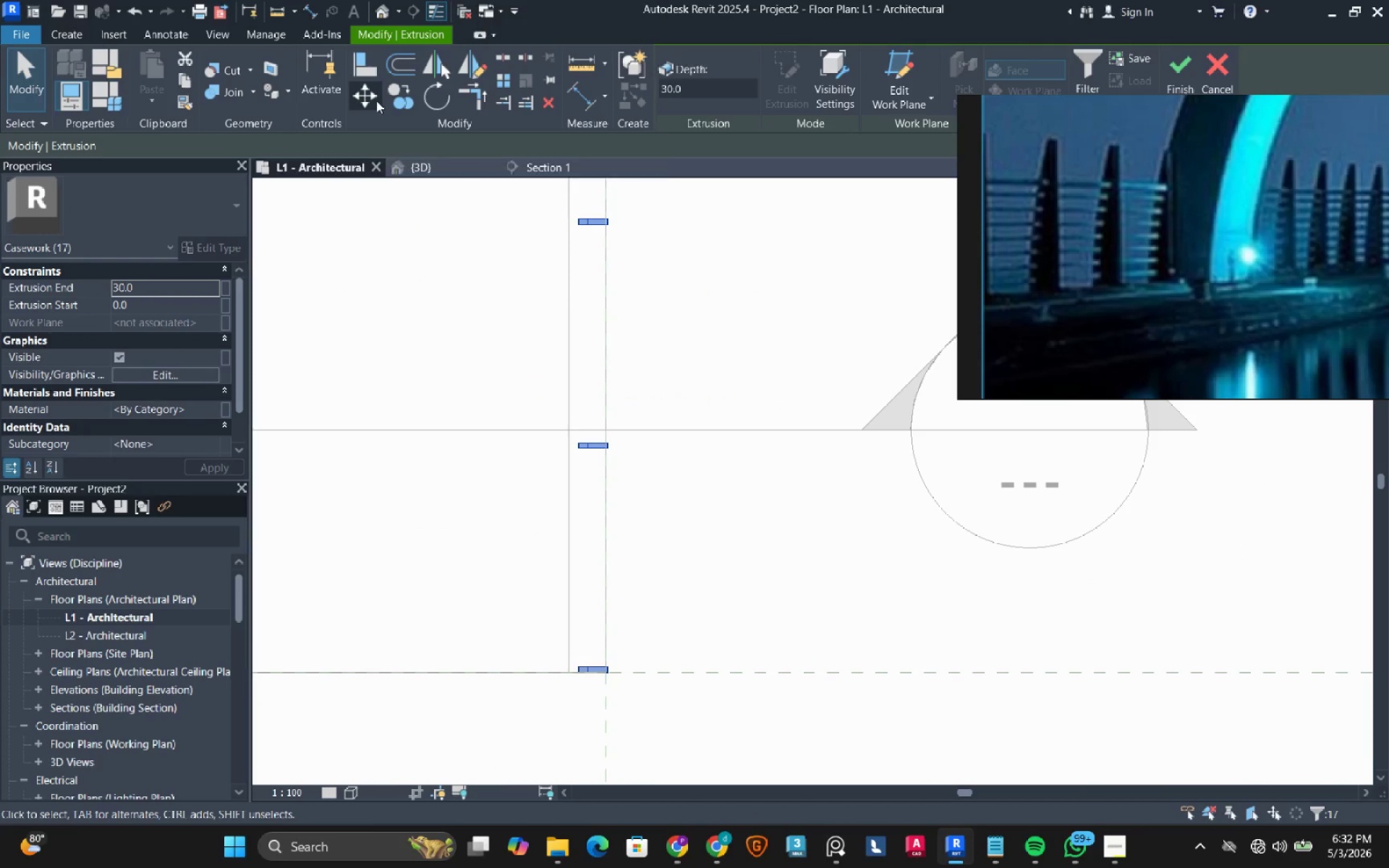 
left_click([368, 93])
 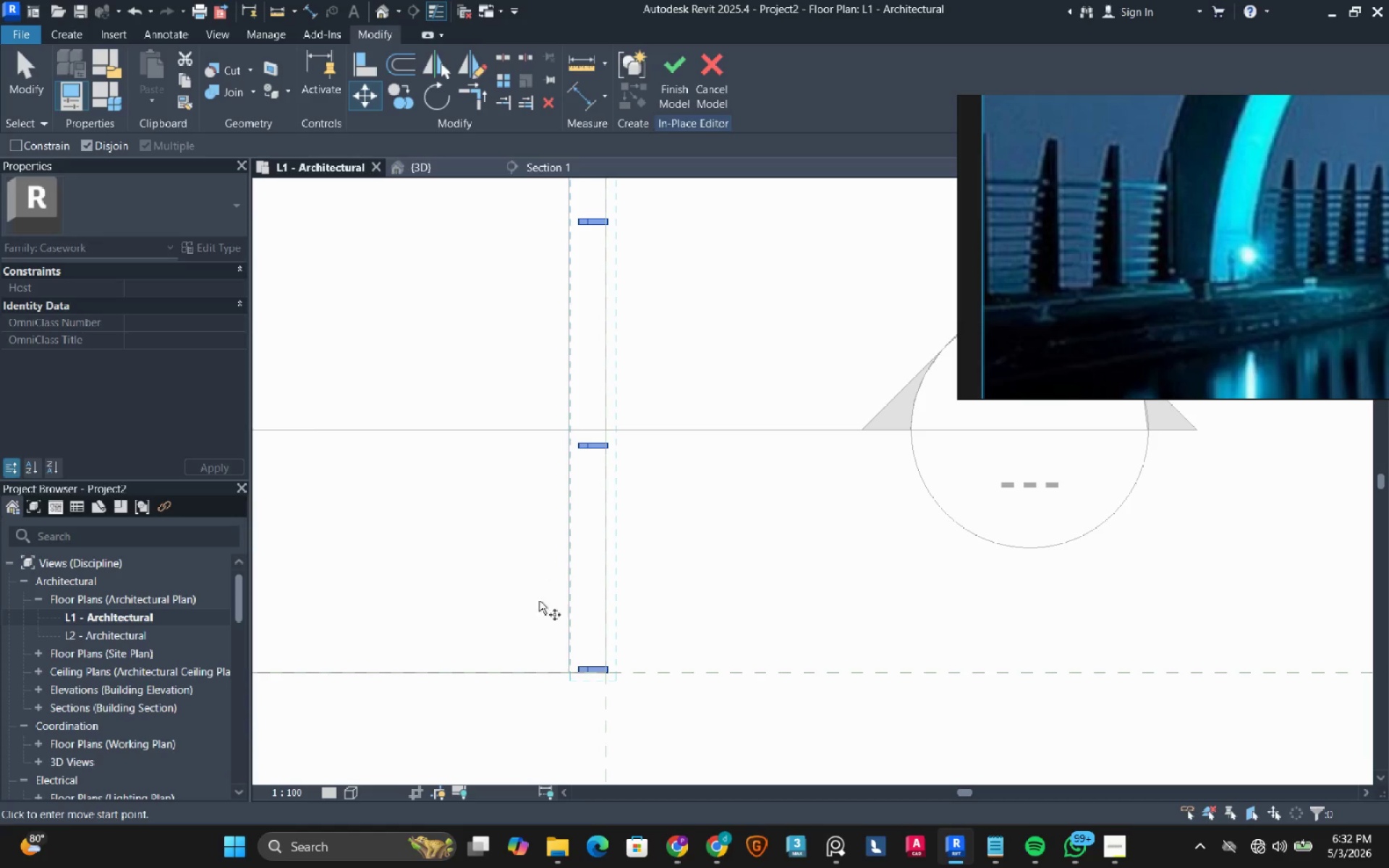 
scroll: coordinate [581, 671], scroll_direction: up, amount: 6.0
 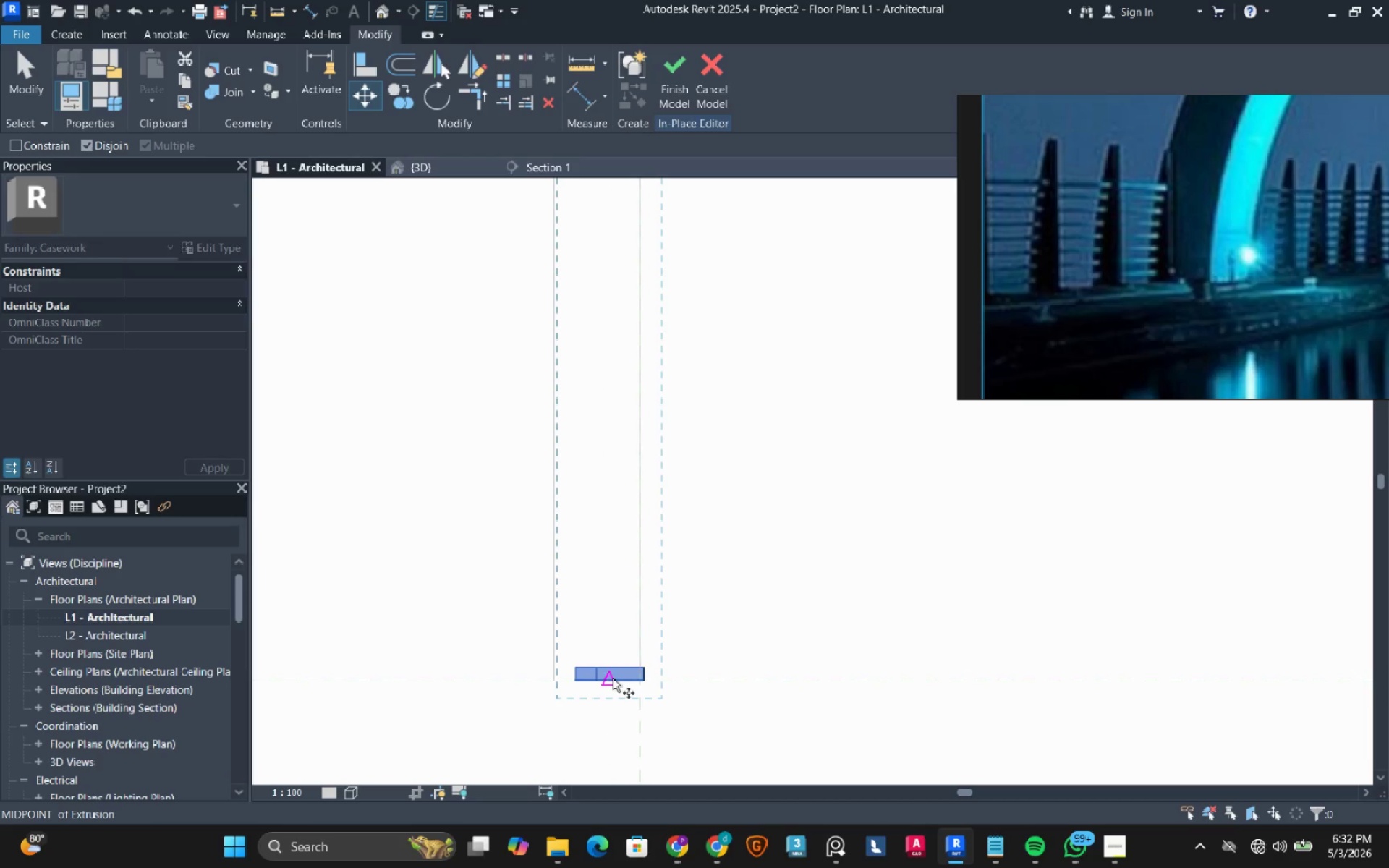 
left_click([613, 678])
 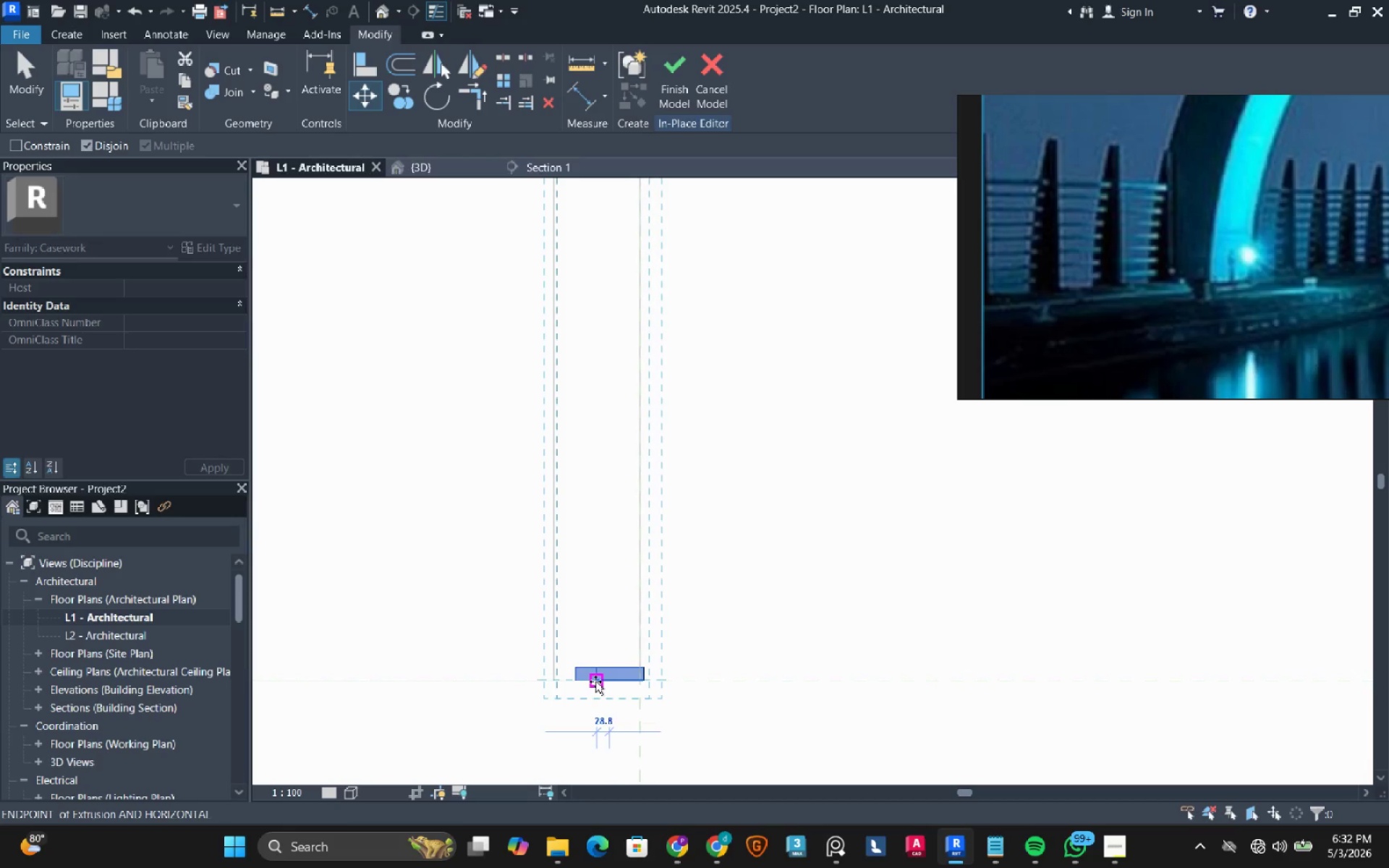 
left_click([597, 682])
 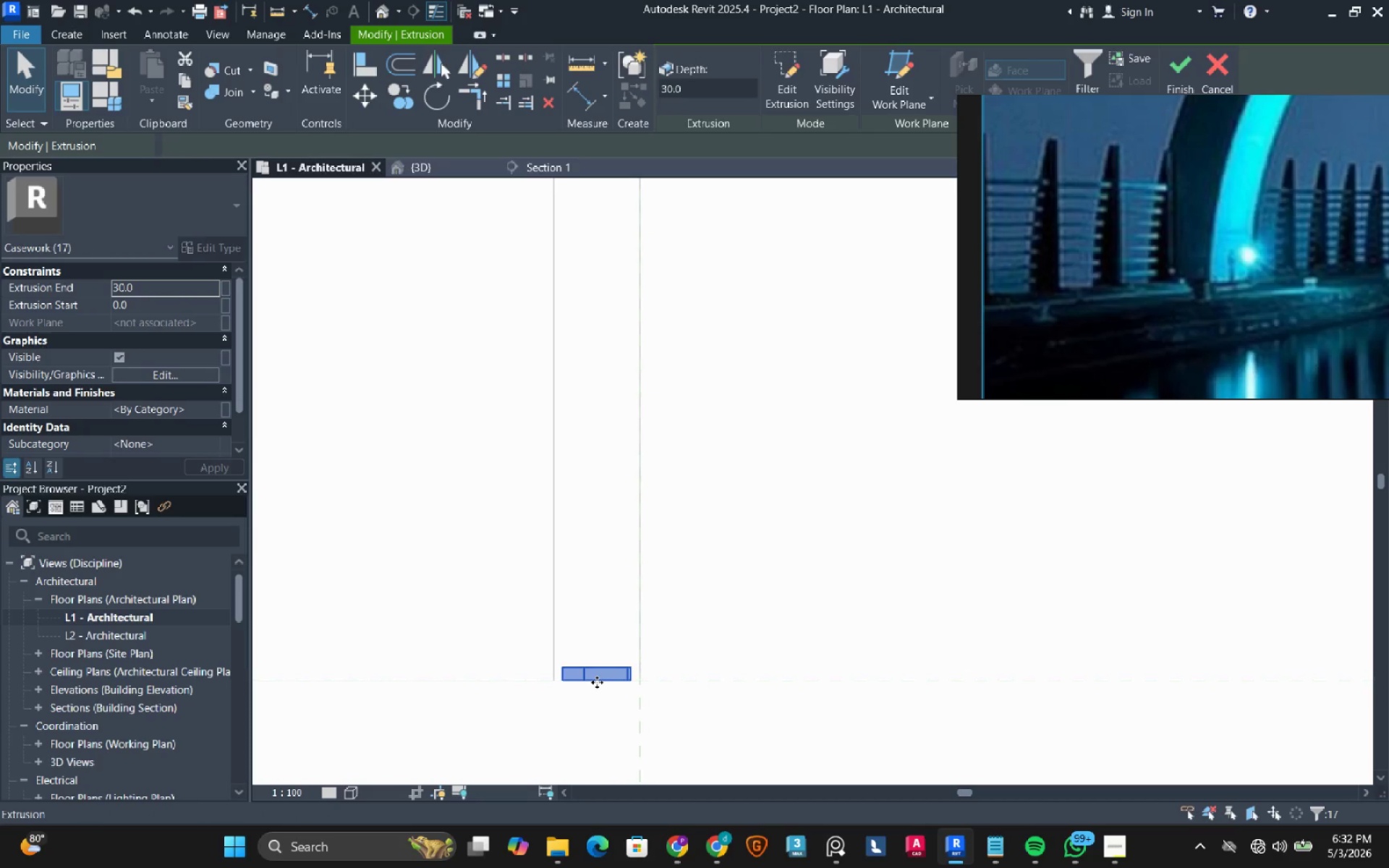 
scroll: coordinate [679, 617], scroll_direction: down, amount: 21.0
 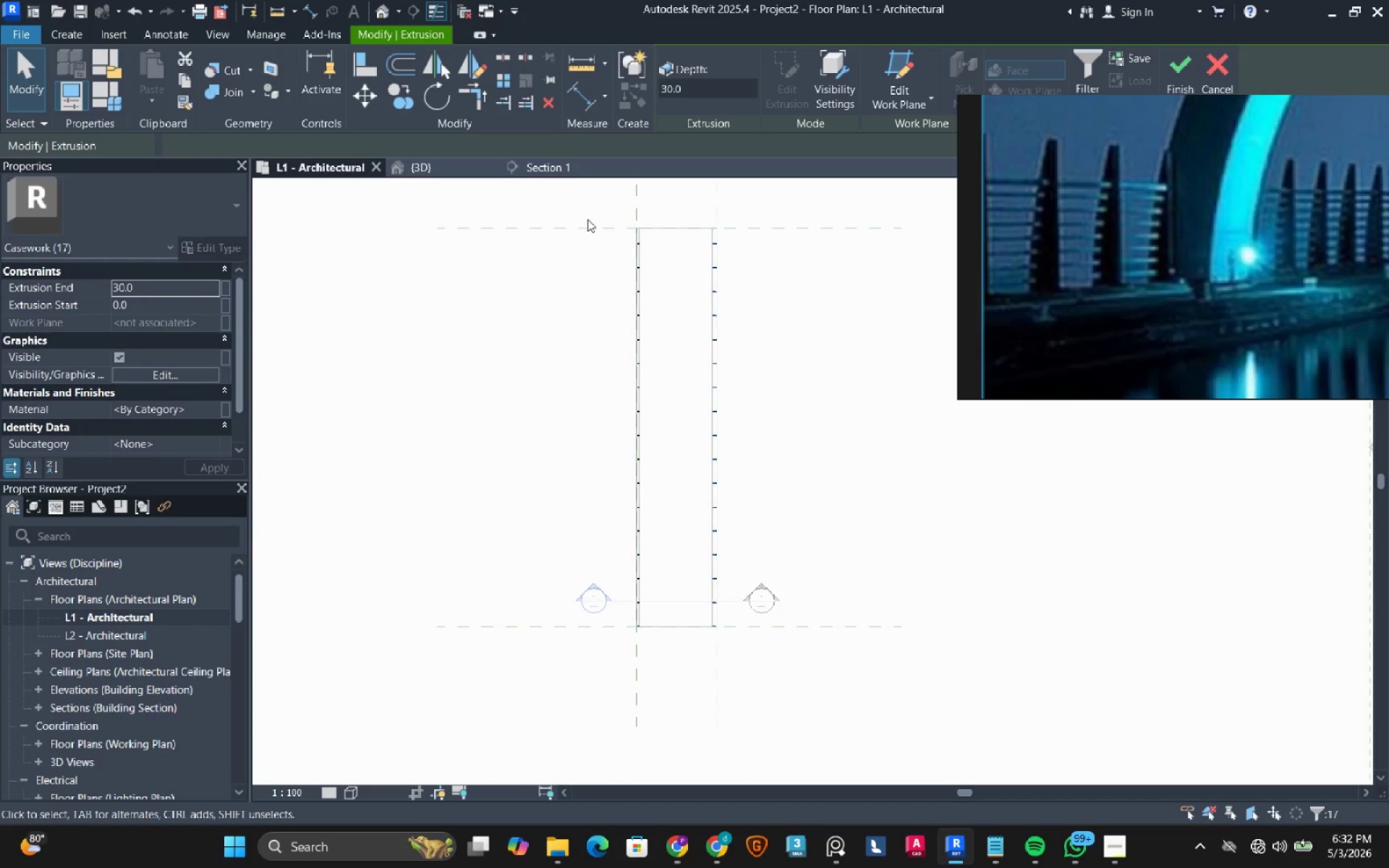 
left_click_drag(start_coordinate=[598, 202], to_coordinate=[690, 700])
 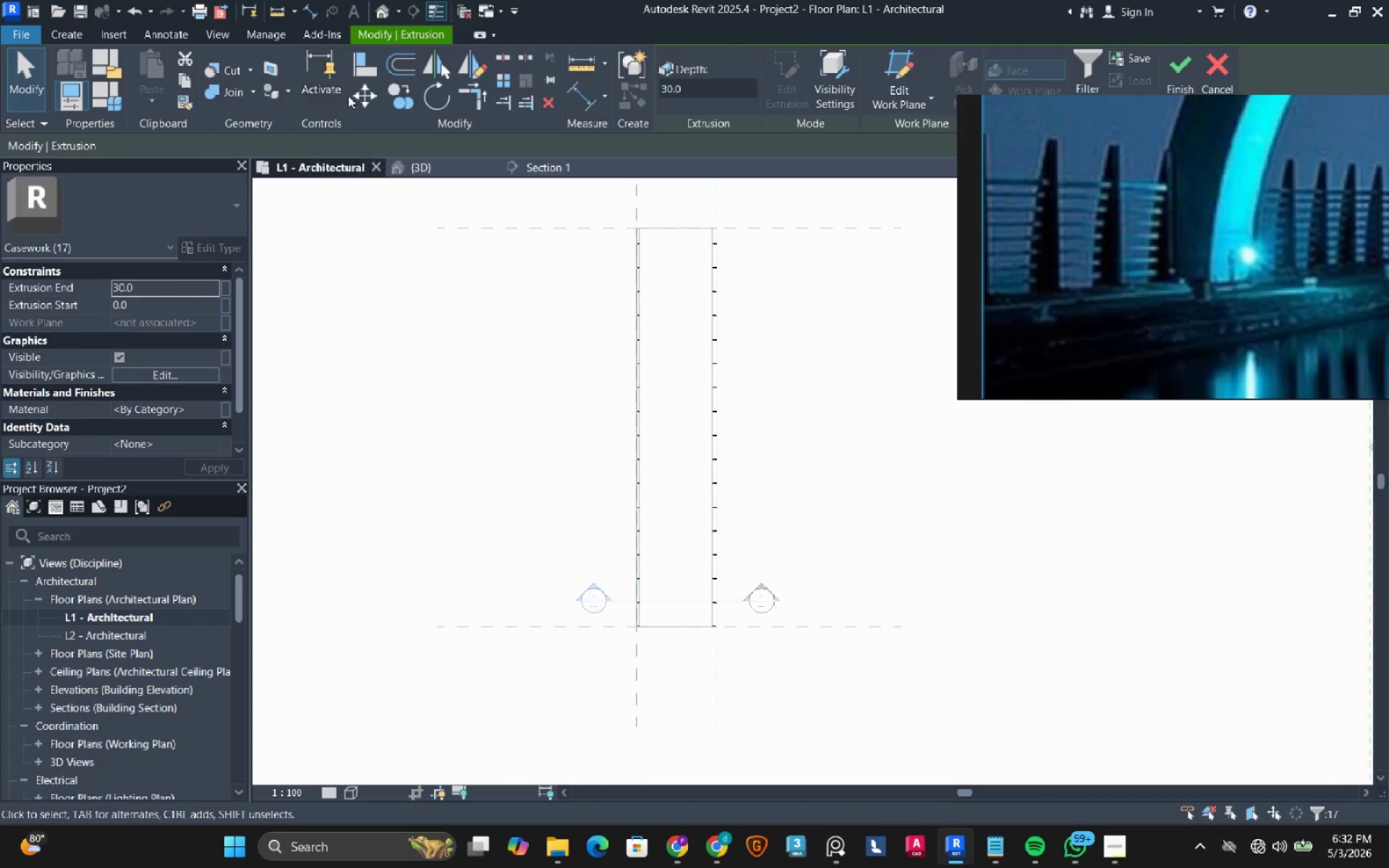 
left_click([368, 99])
 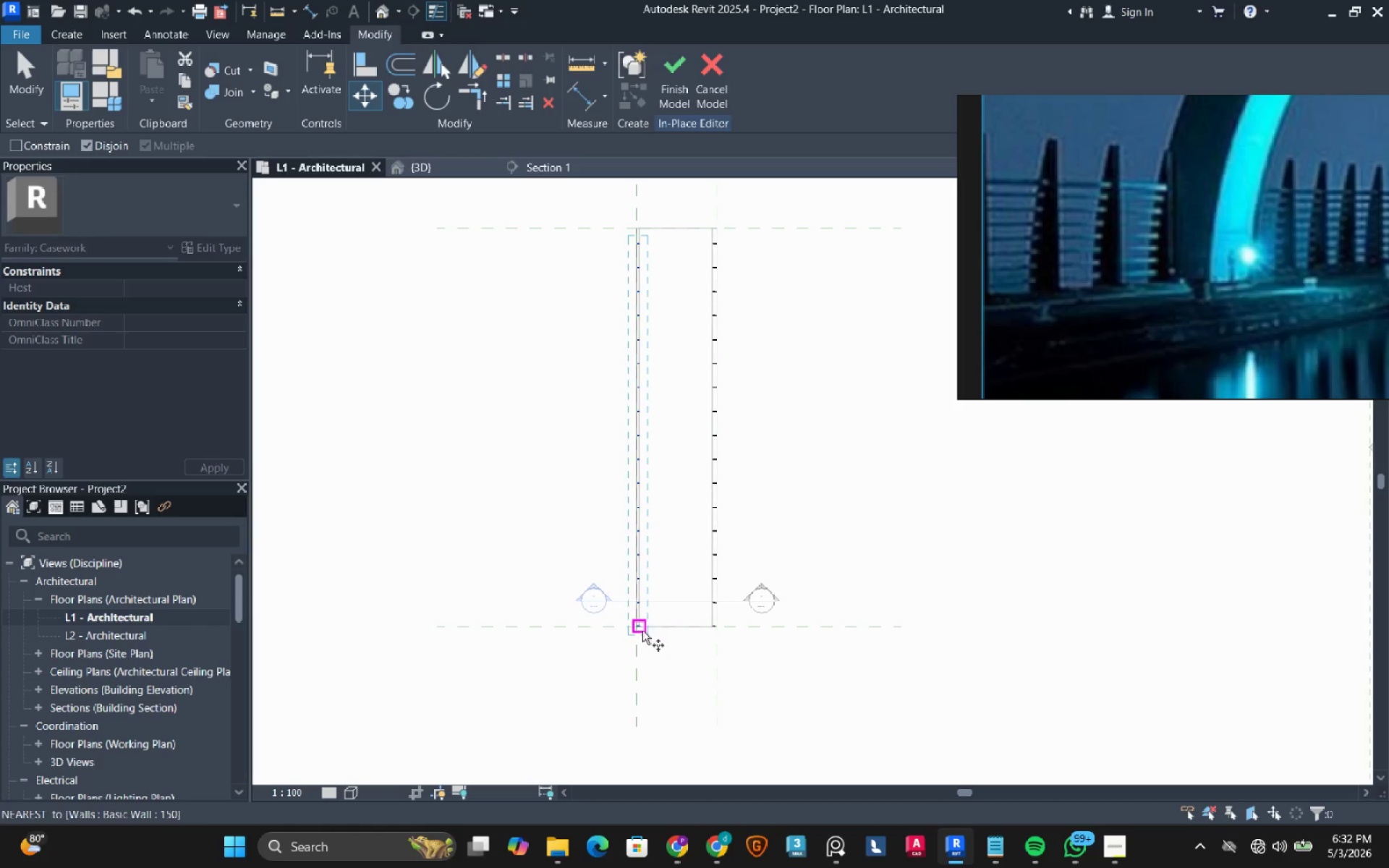 
scroll: coordinate [656, 595], scroll_direction: up, amount: 26.0
 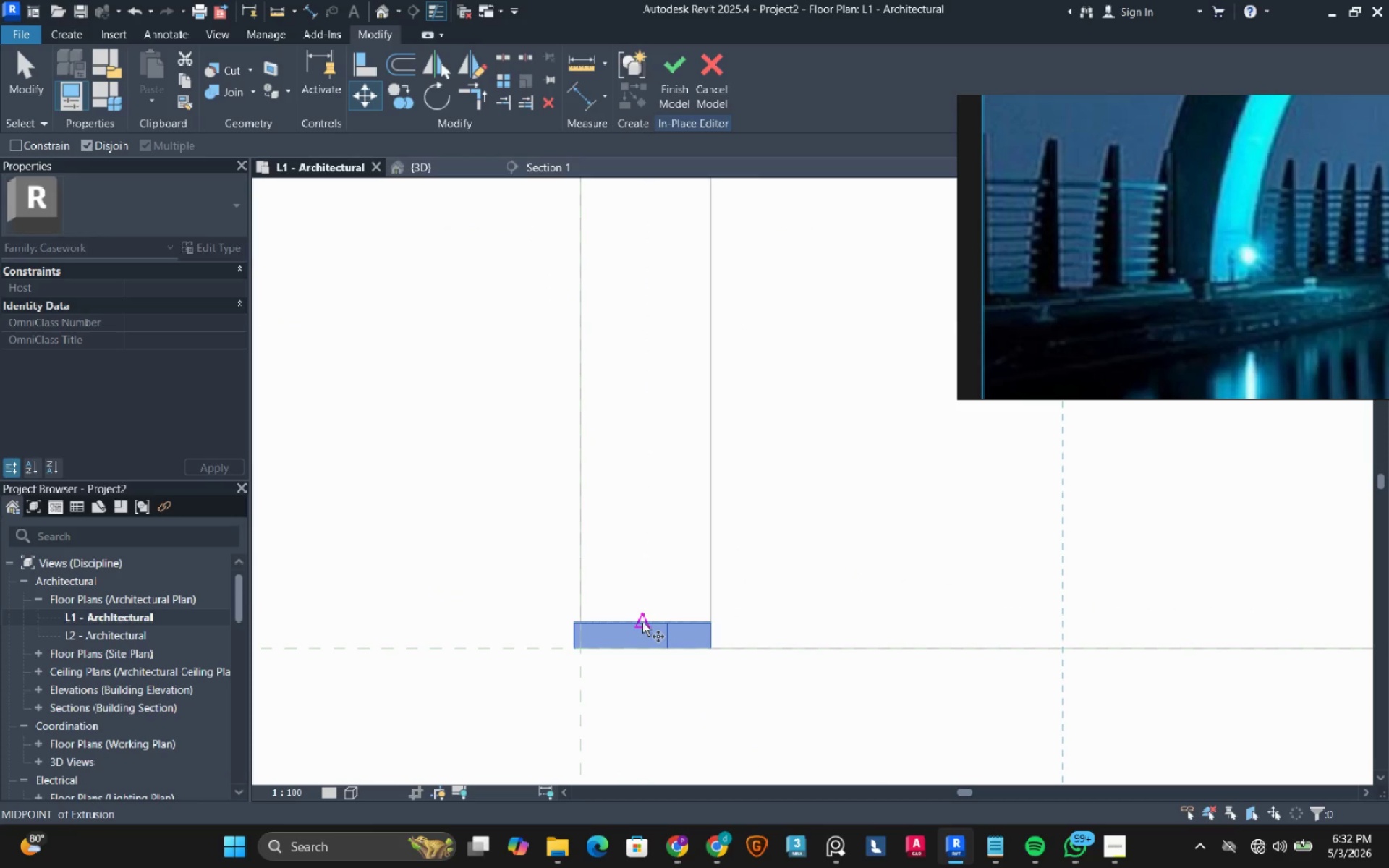 
left_click([642, 622])
 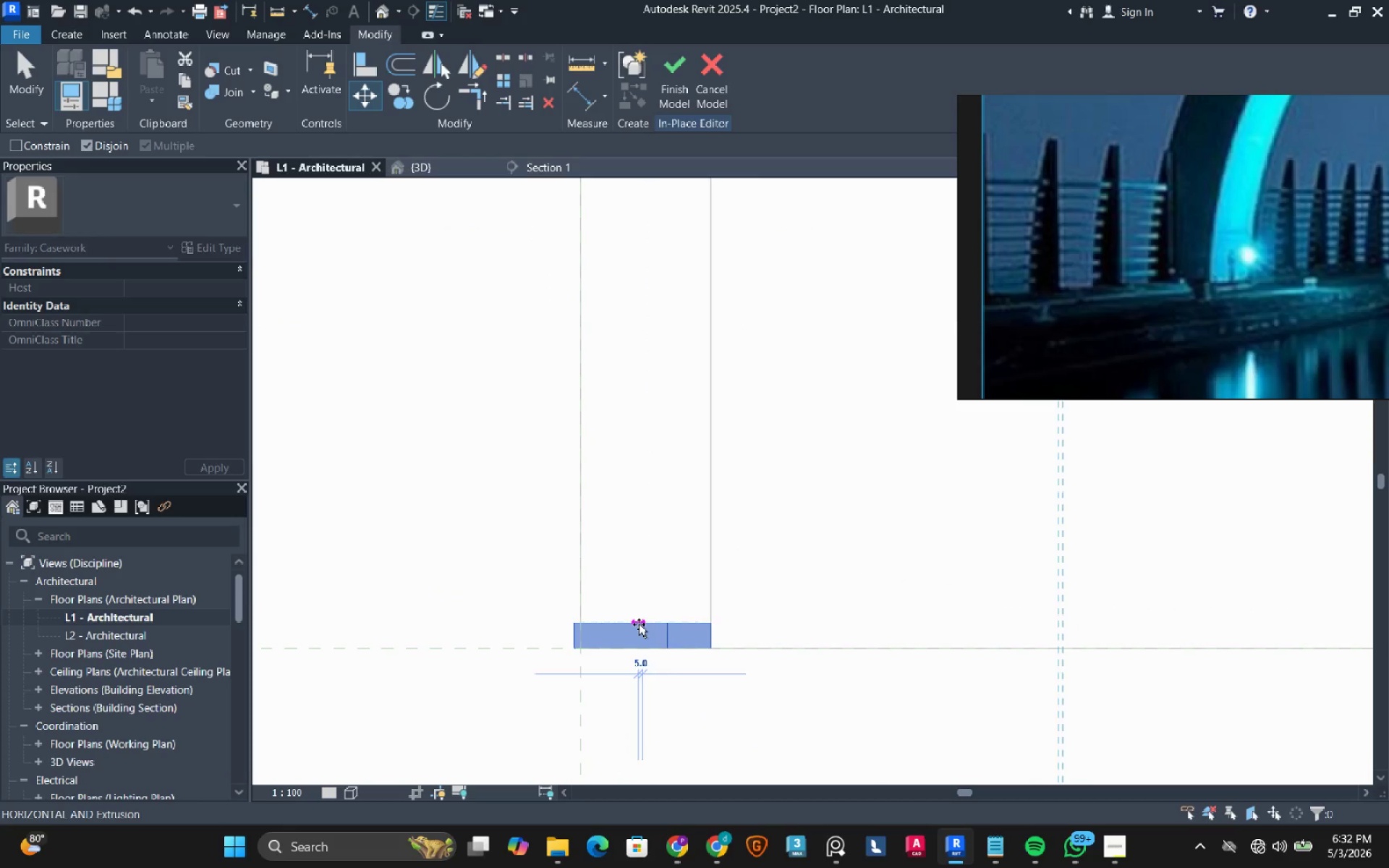 
wait(6.11)
 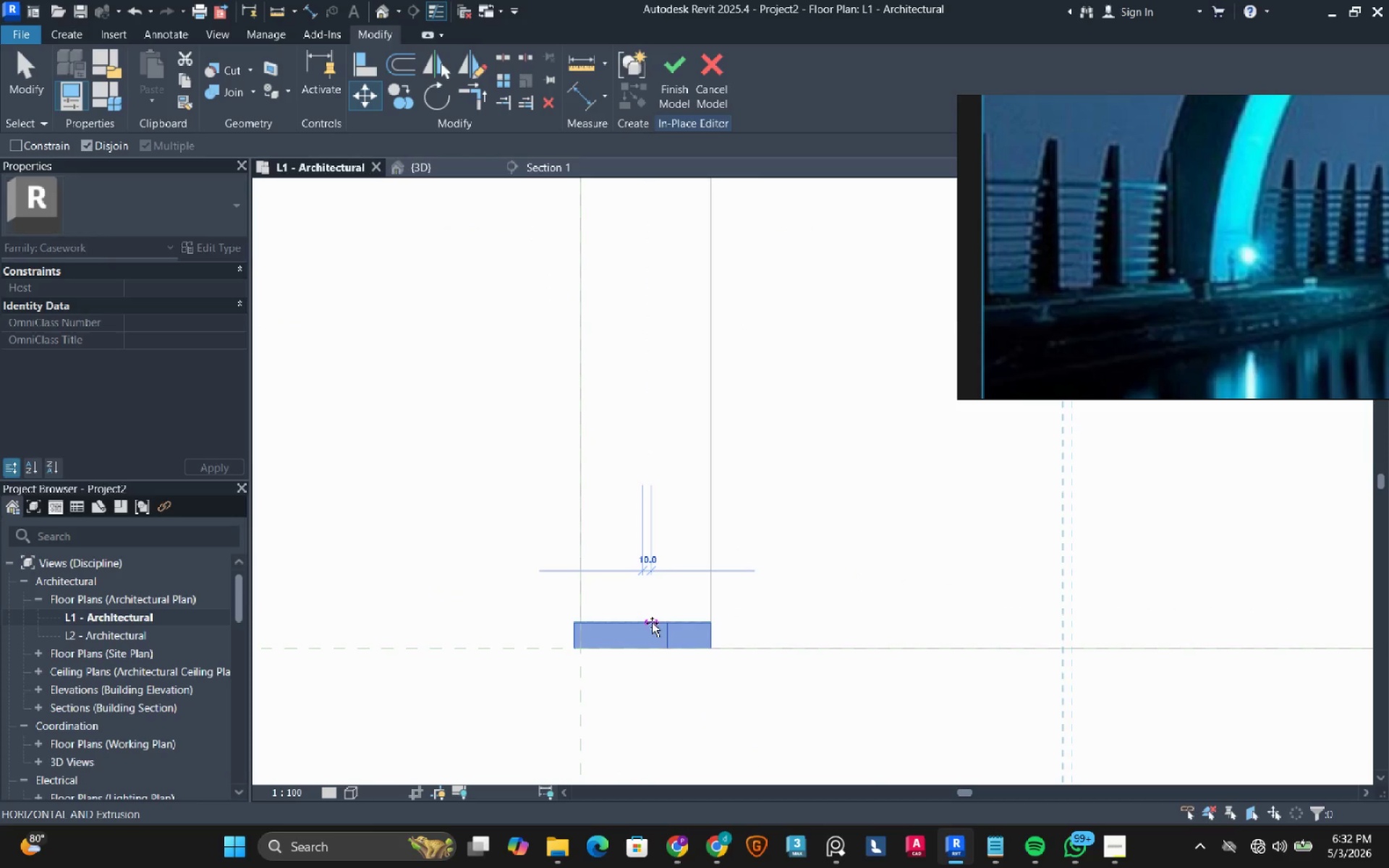 
key(Escape)
 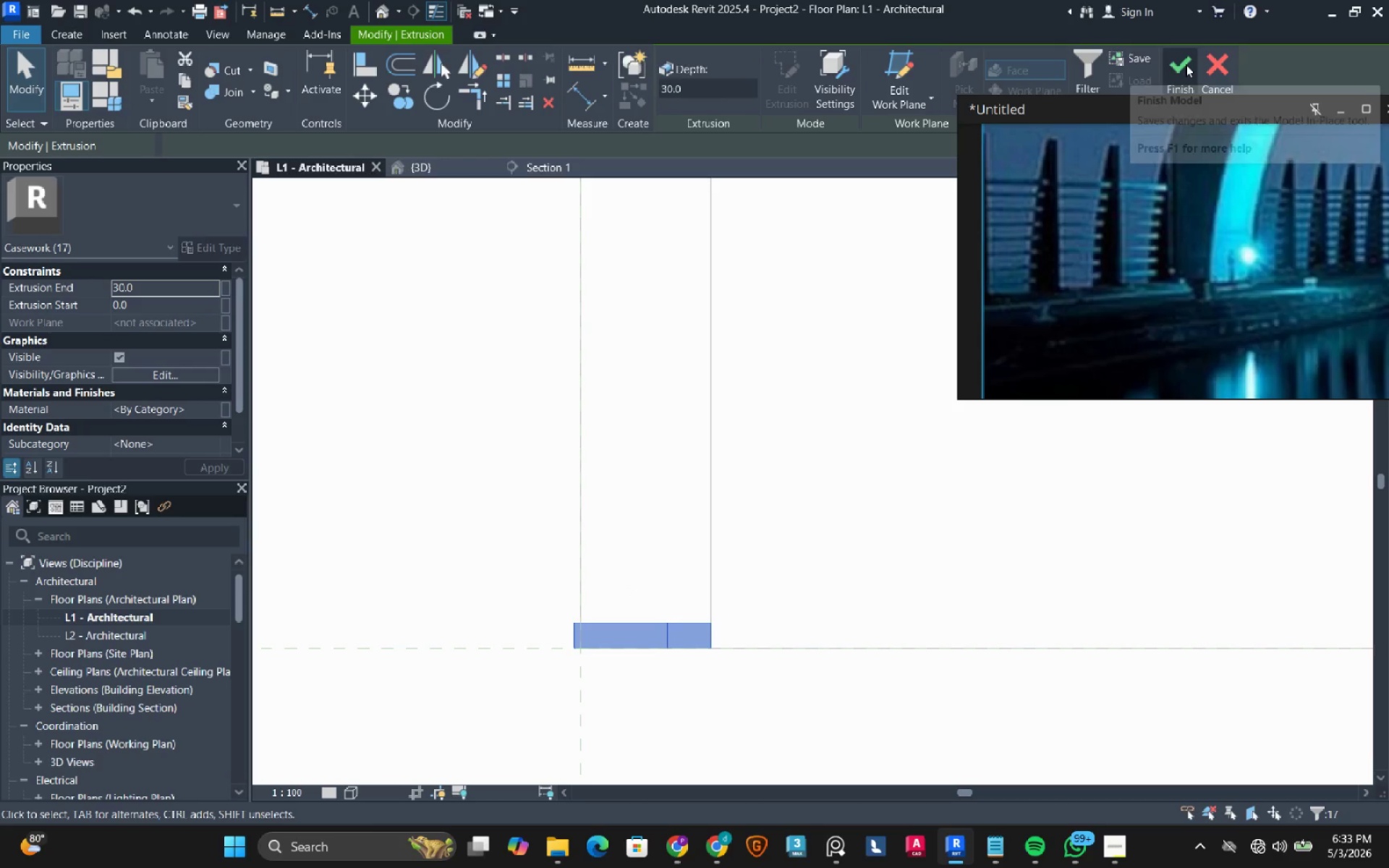 
left_click([1187, 75])
 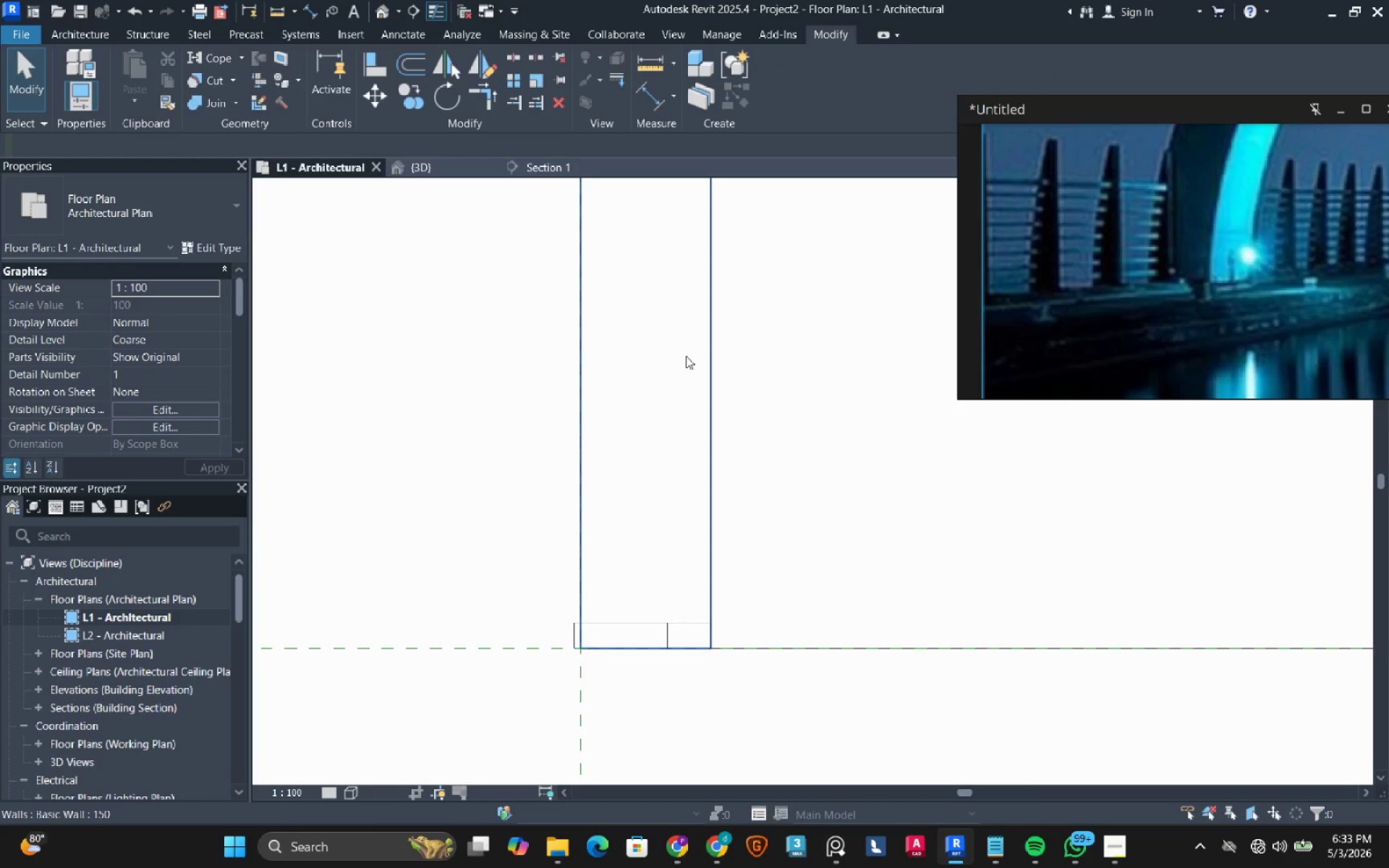 
left_click([686, 356])
 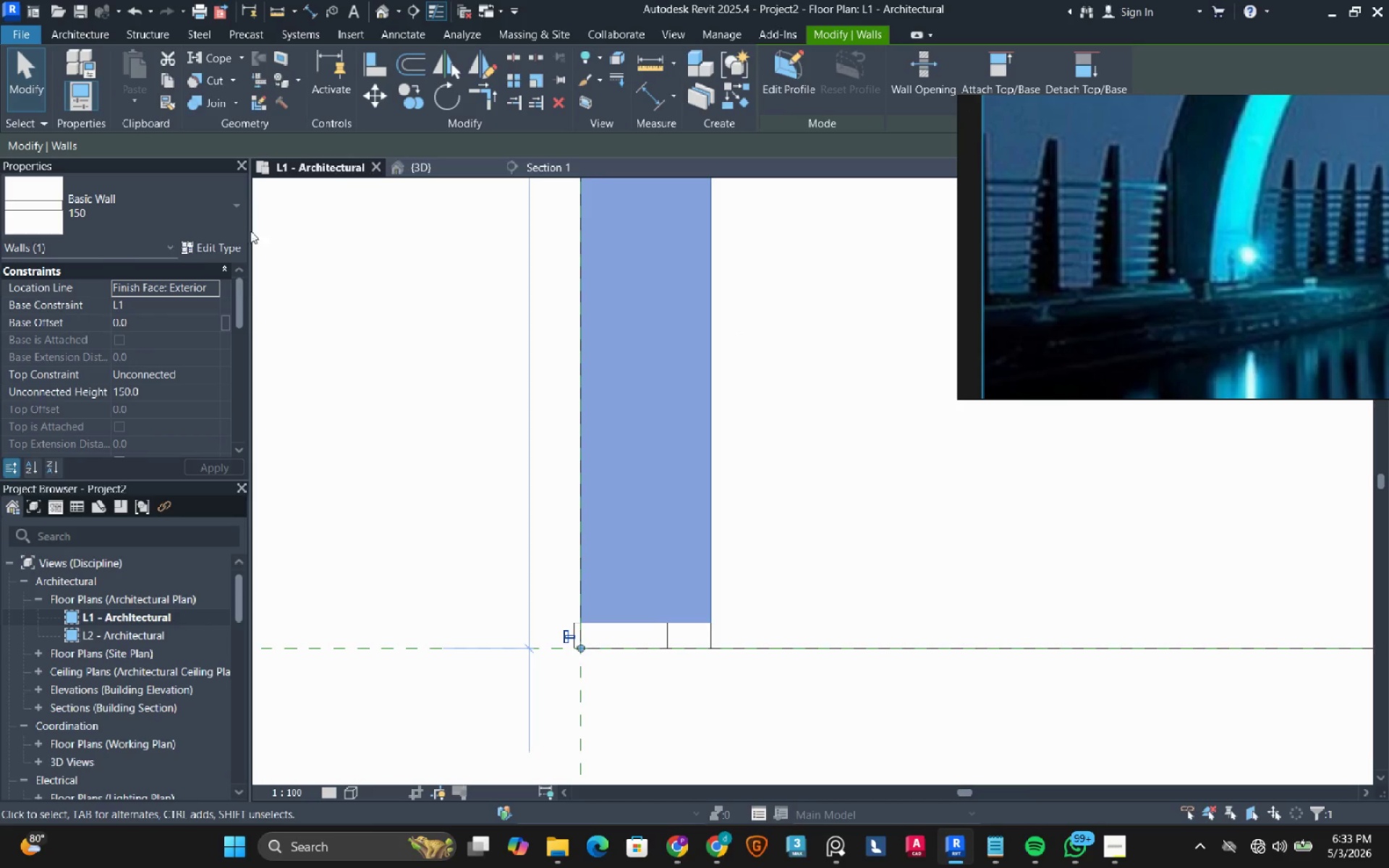 
left_click([179, 204])
 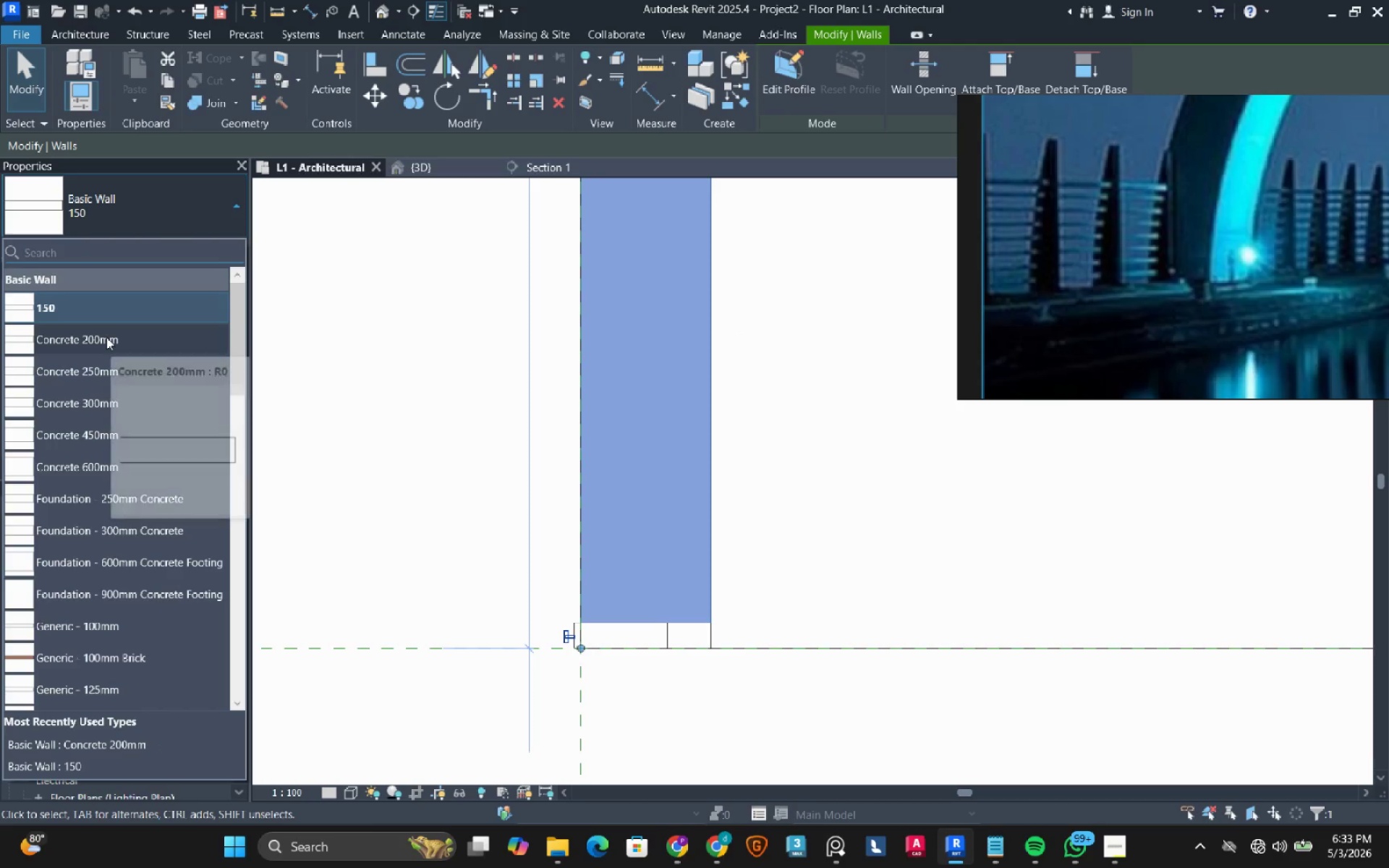 
left_click([106, 337])
 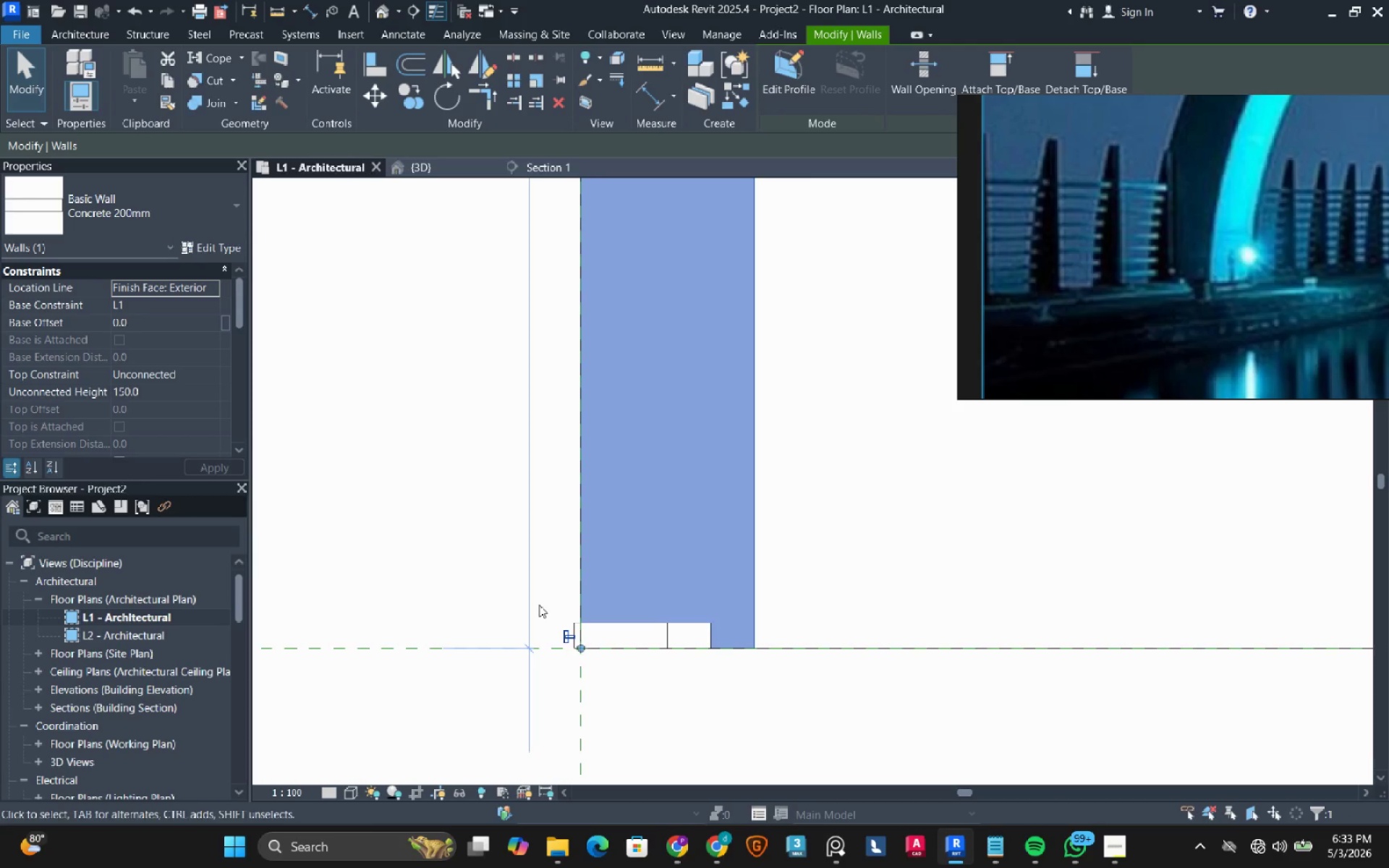 
left_click([636, 681])
 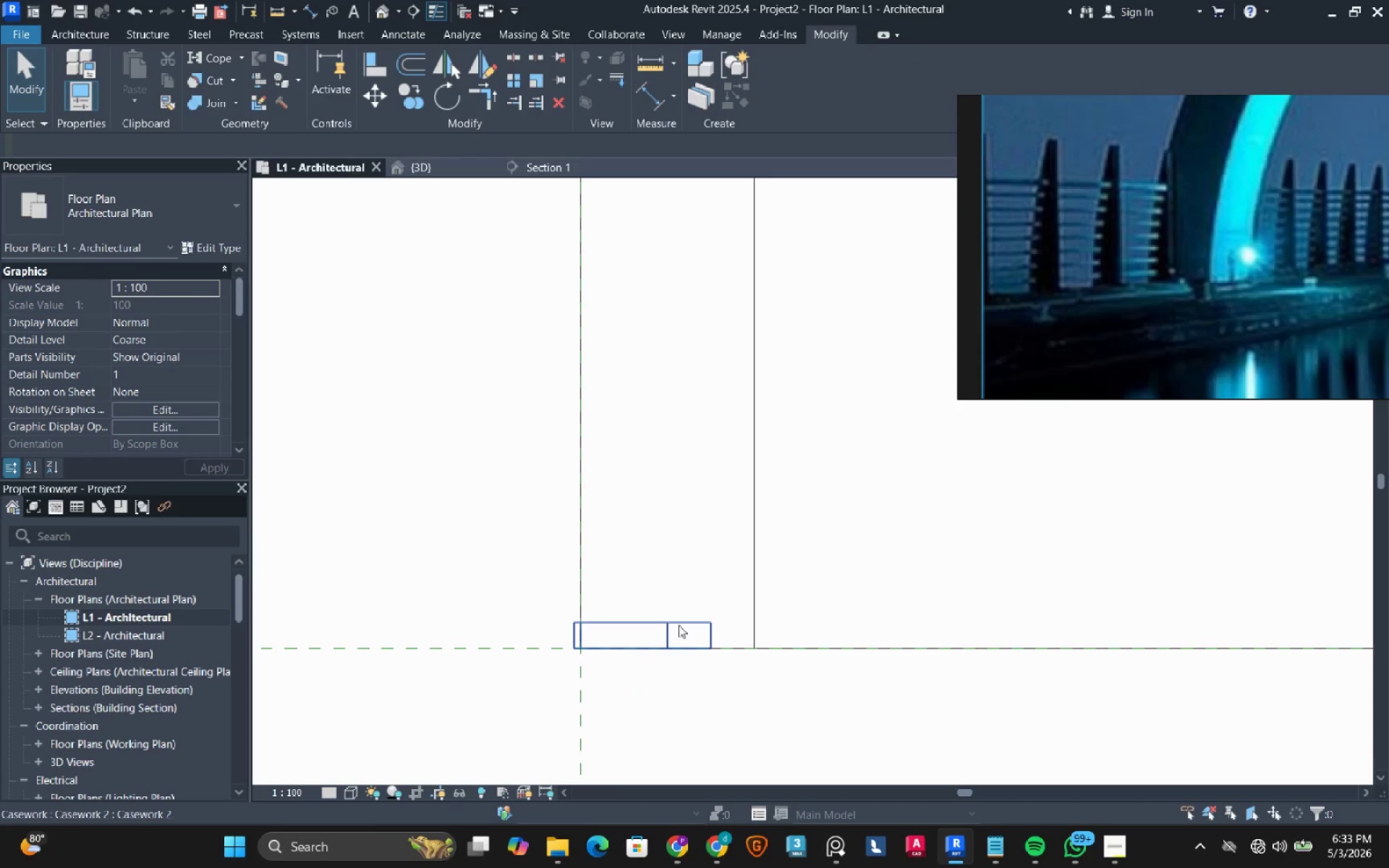 
left_click([679, 625])
 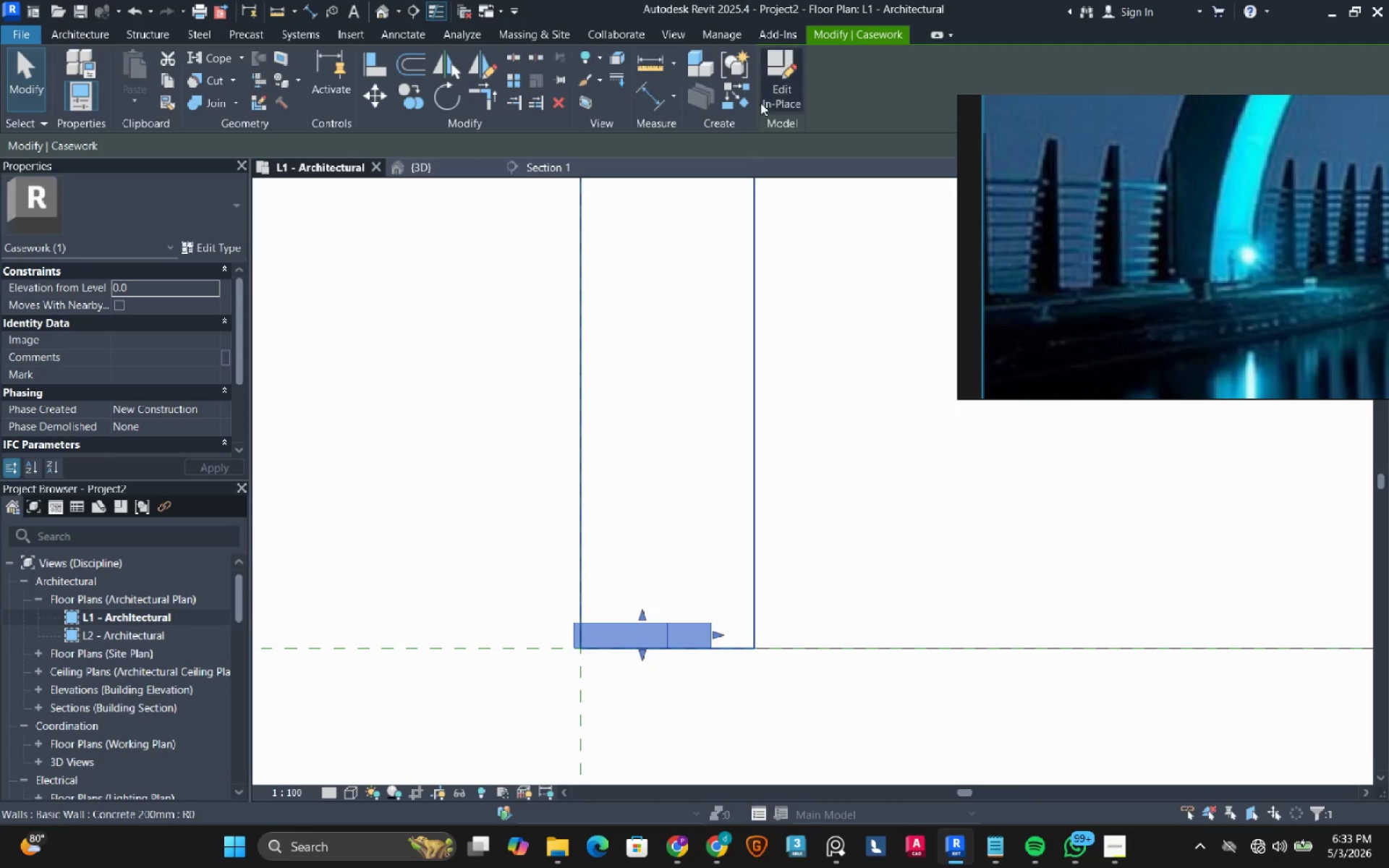 
left_click([781, 71])
 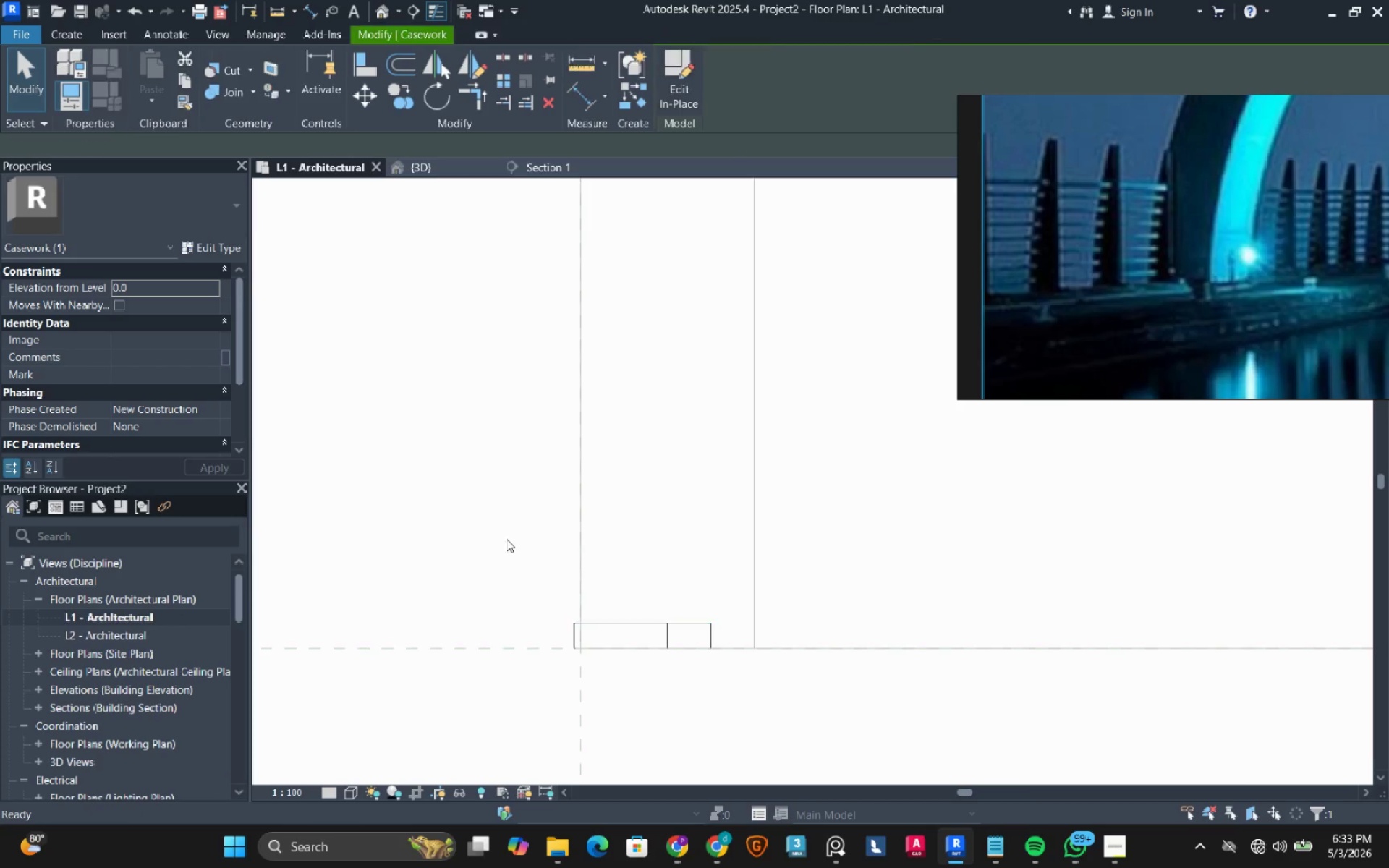 
scroll: coordinate [496, 537], scroll_direction: down, amount: 27.0
 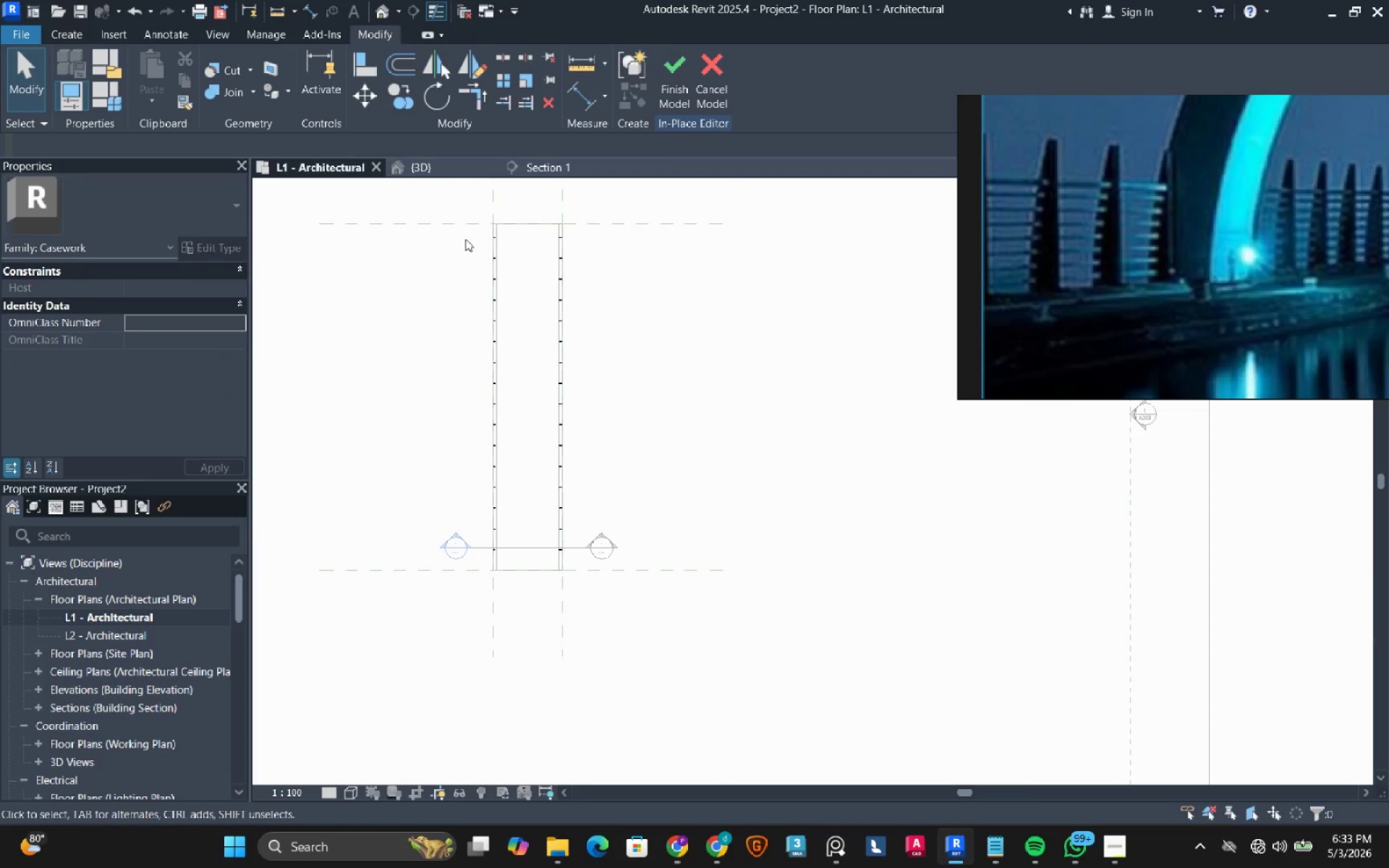 
left_click_drag(start_coordinate=[470, 210], to_coordinate=[514, 613])
 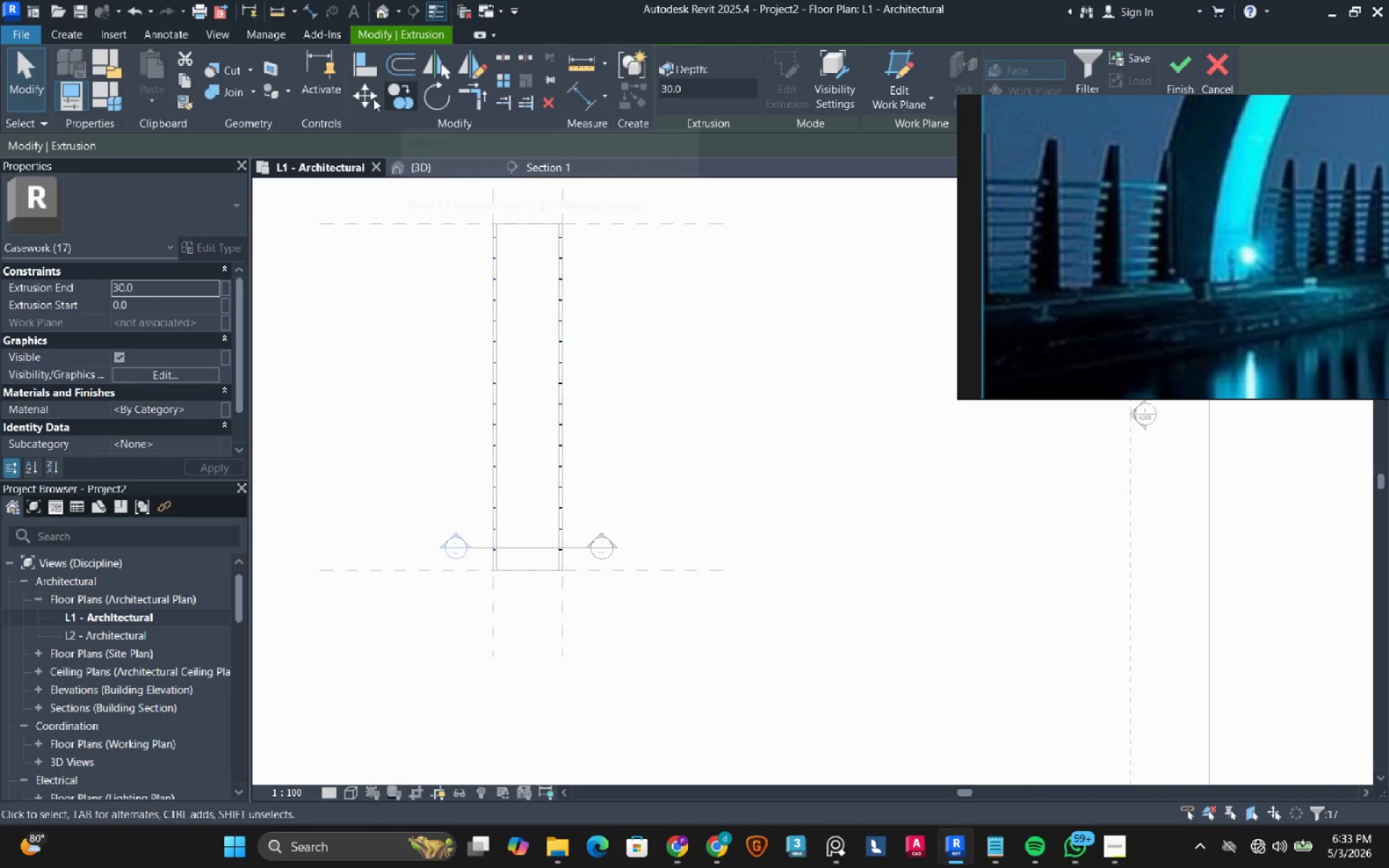 
left_click([372, 97])
 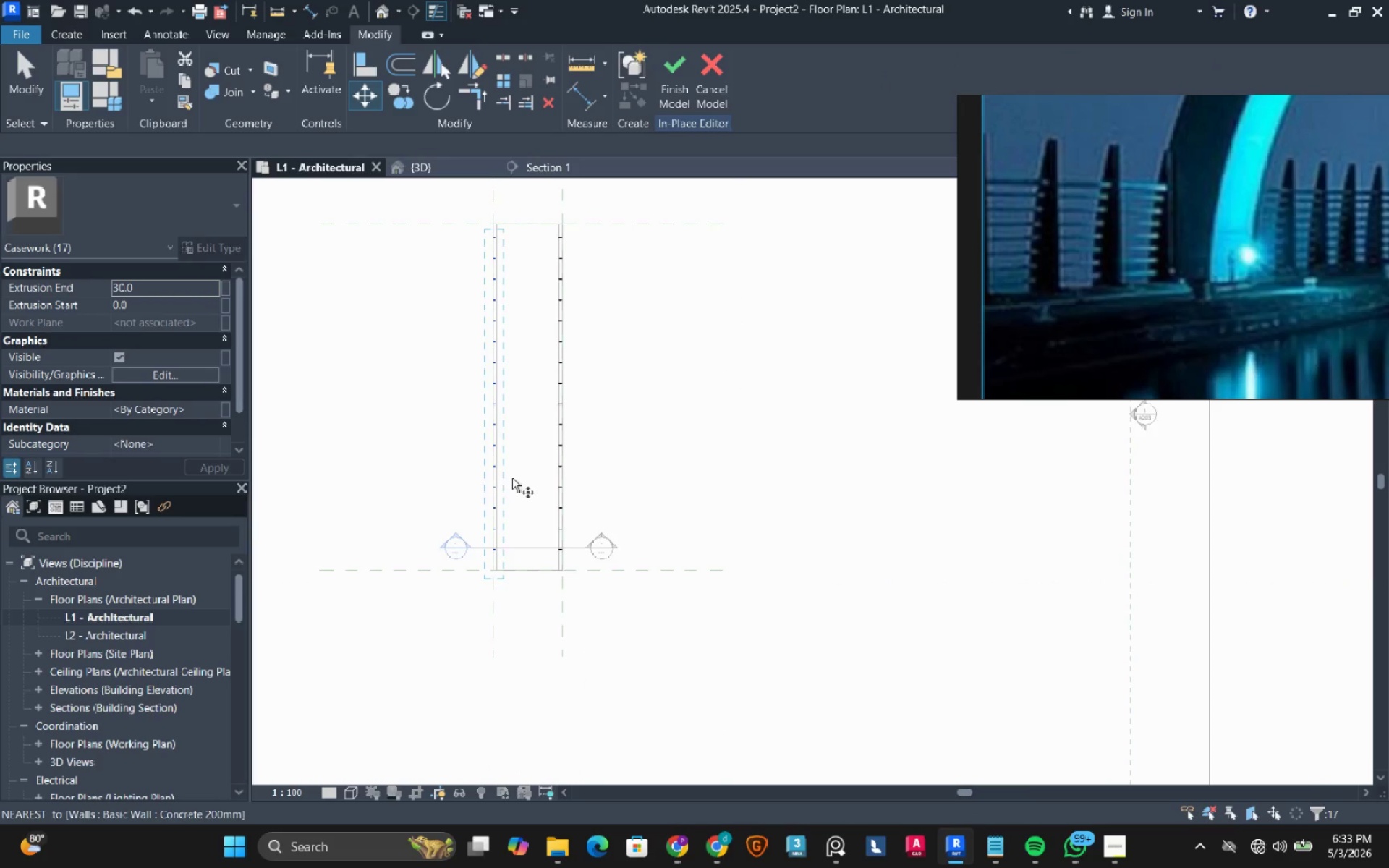 
scroll: coordinate [487, 586], scroll_direction: up, amount: 23.0
 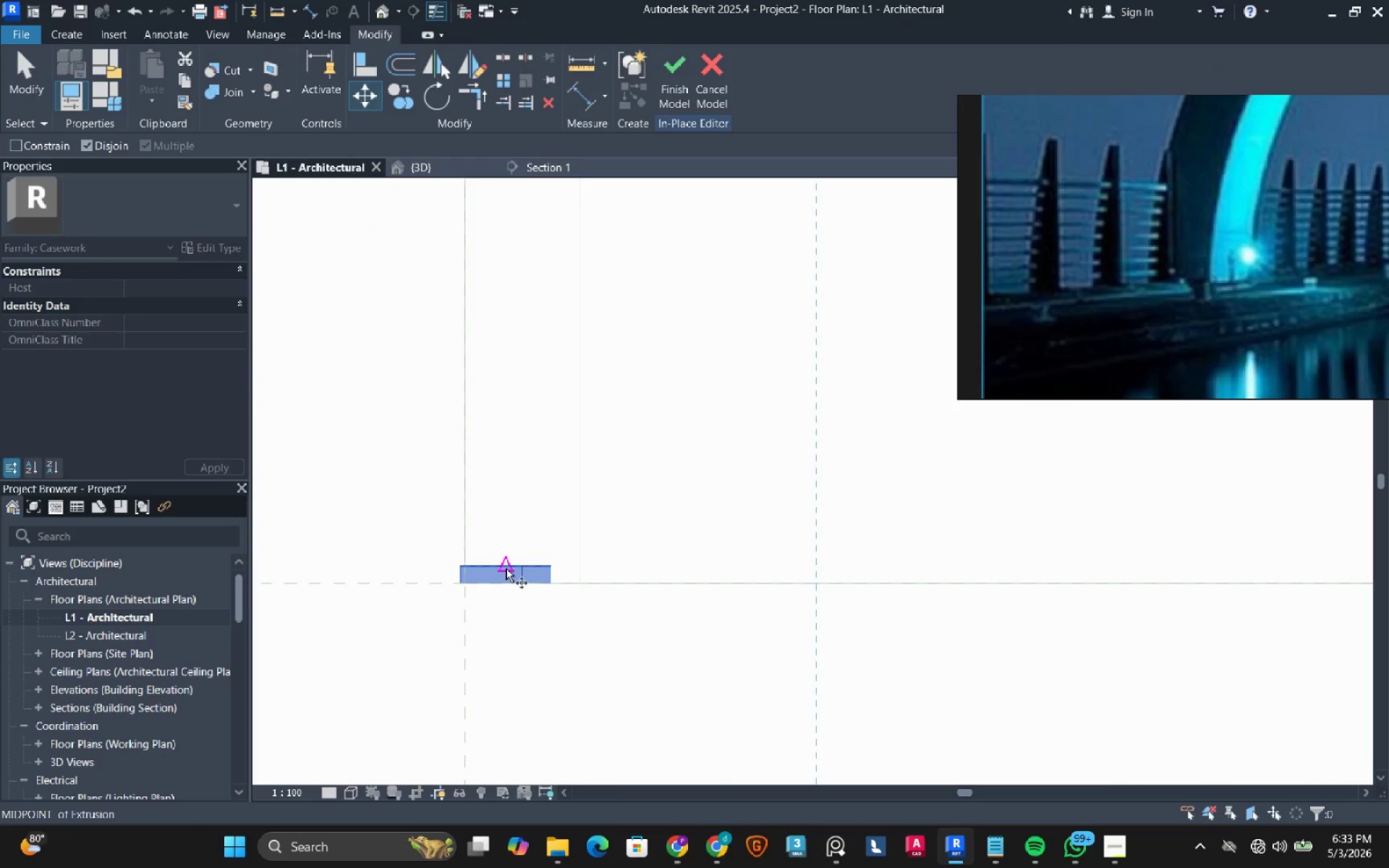 
left_click([506, 569])
 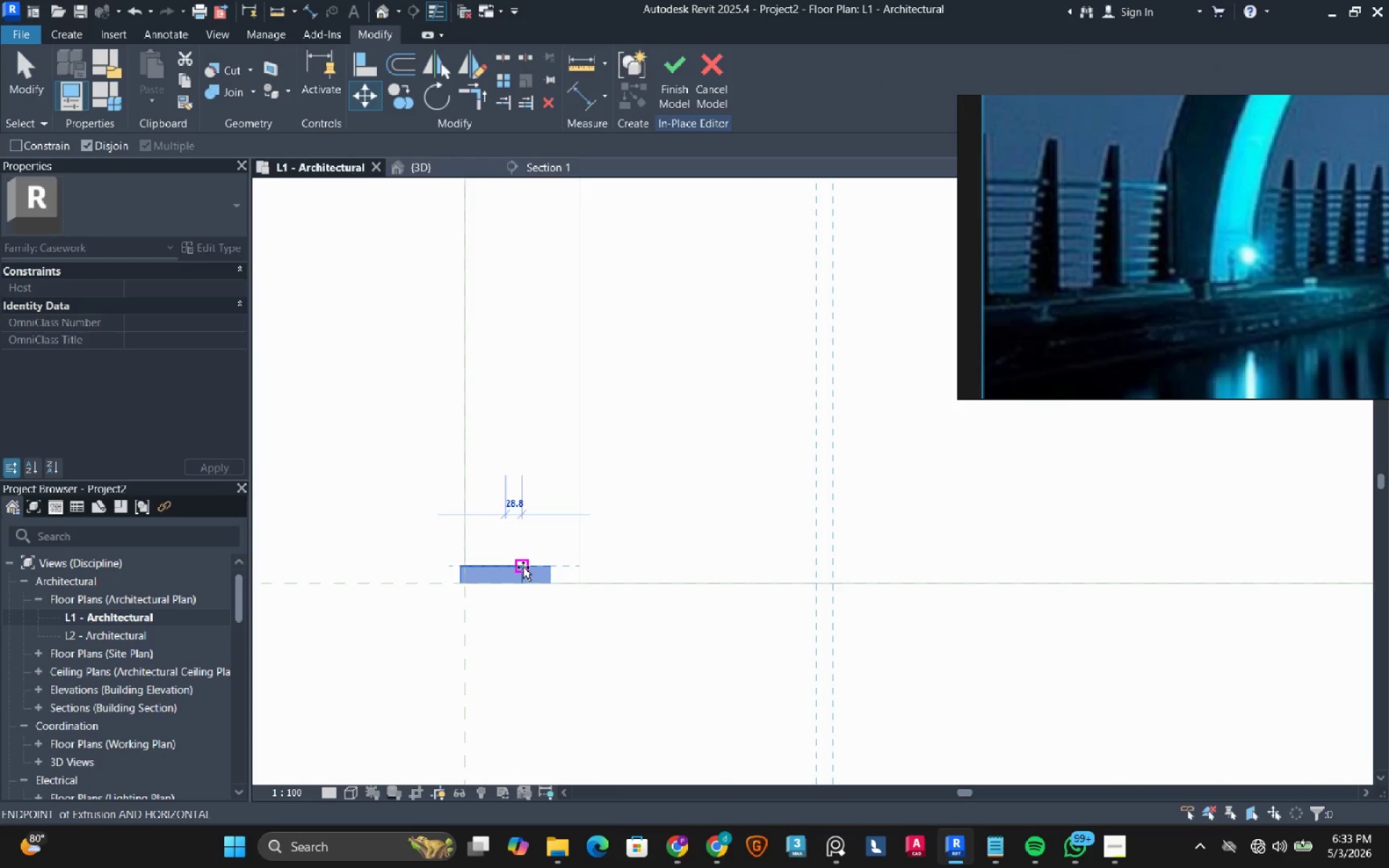 
scroll: coordinate [523, 567], scroll_direction: up, amount: 4.0
 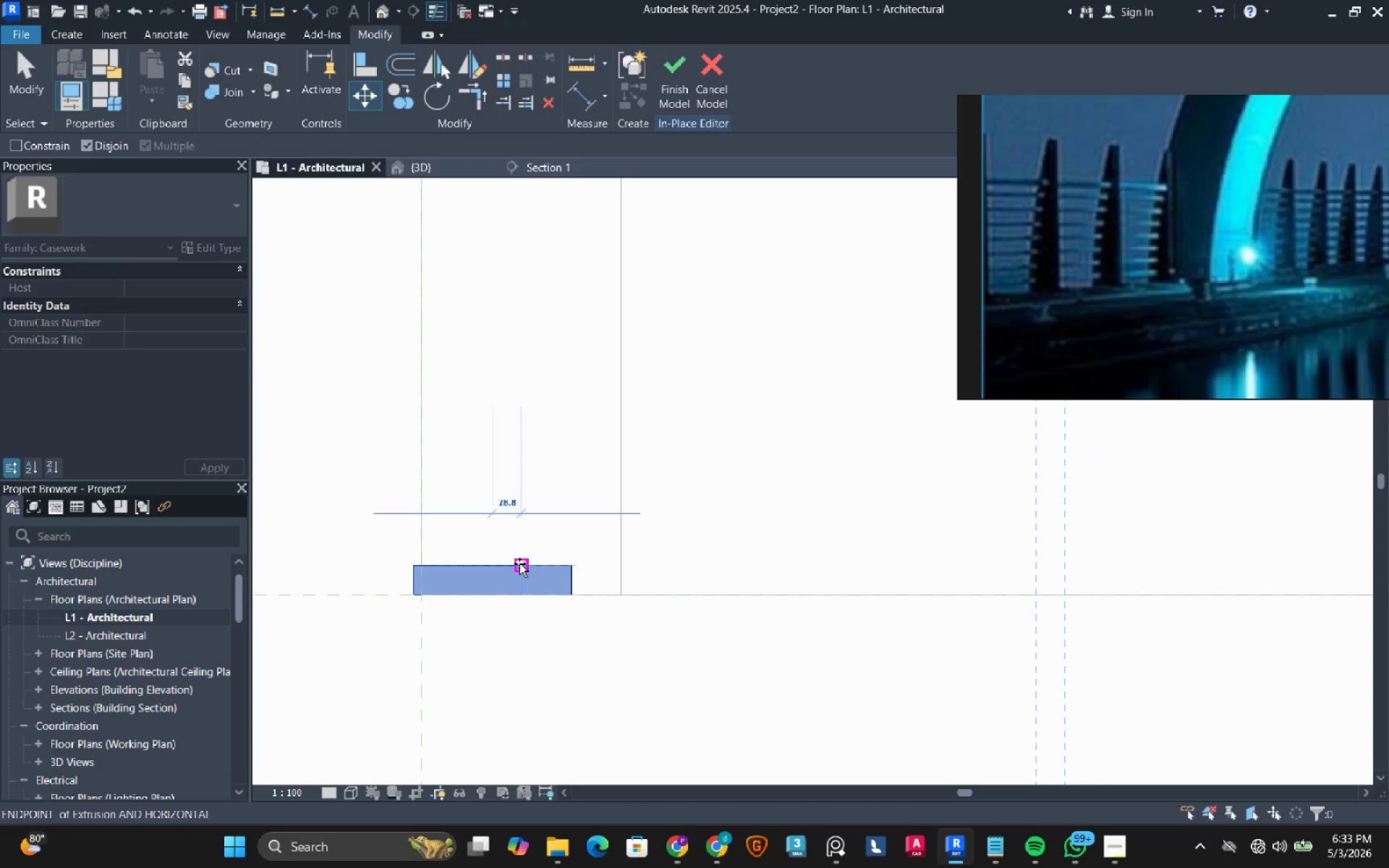 
key(Escape)
 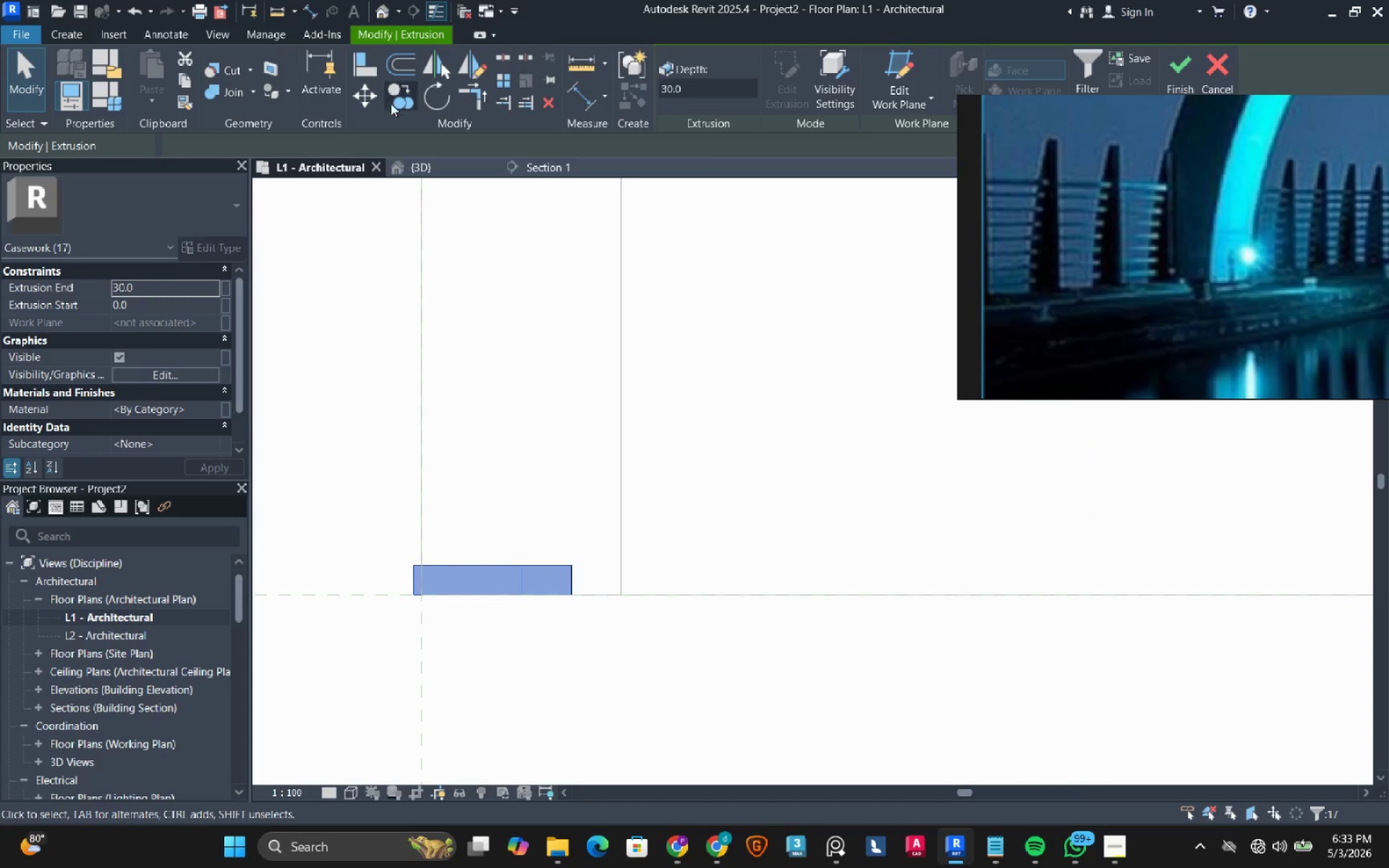 
left_click([368, 95])
 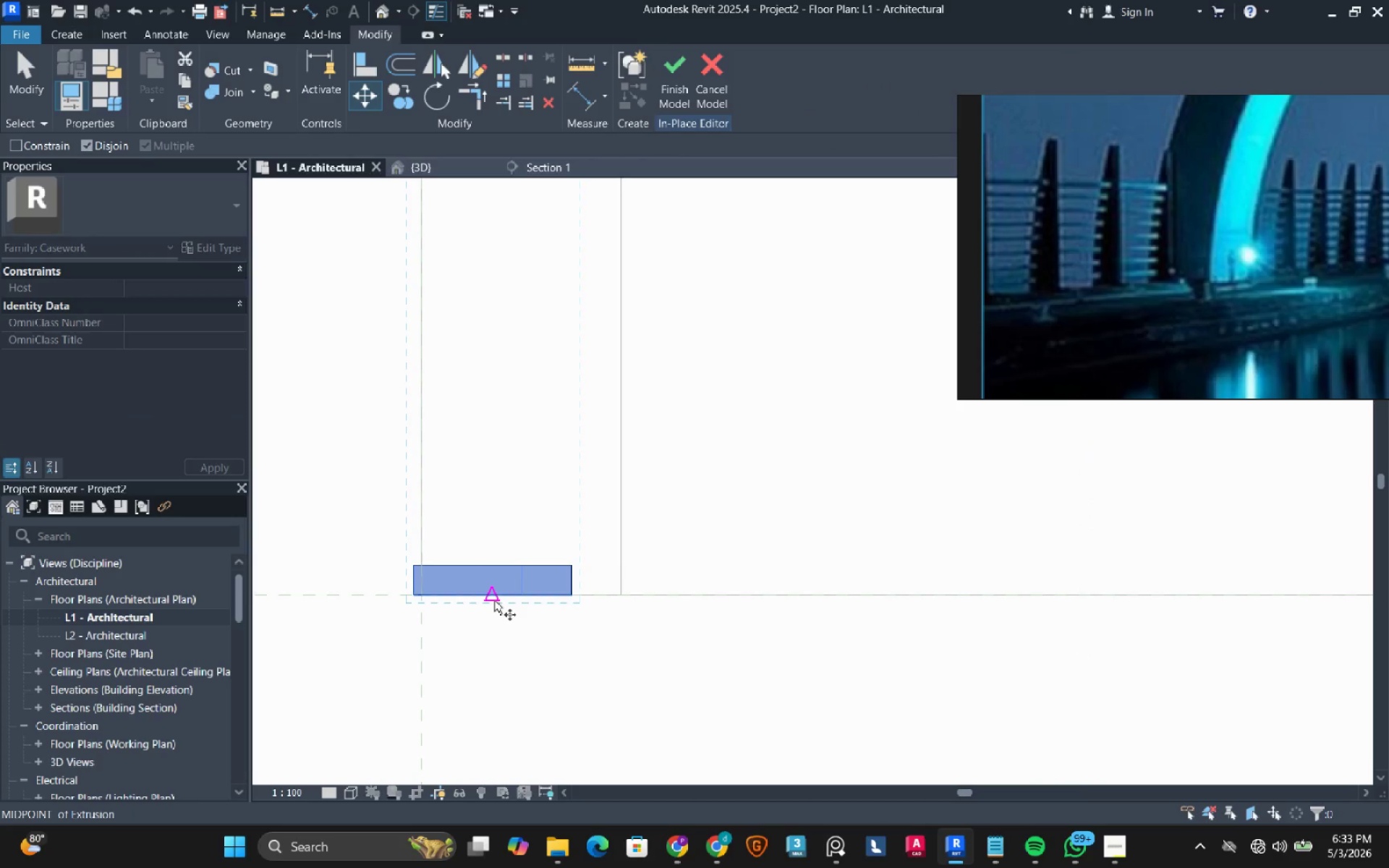 
left_click([493, 597])
 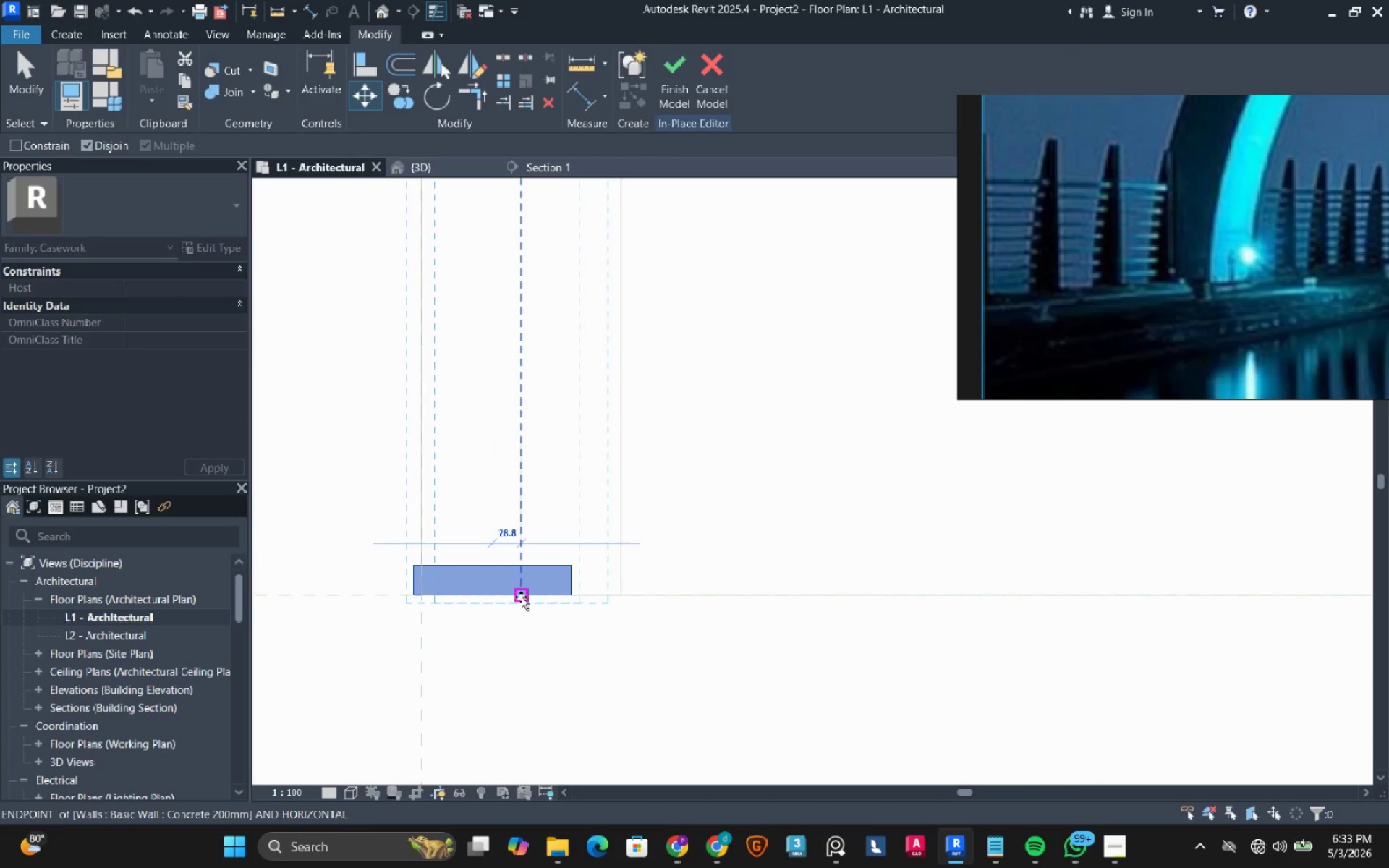 
left_click([521, 597])
 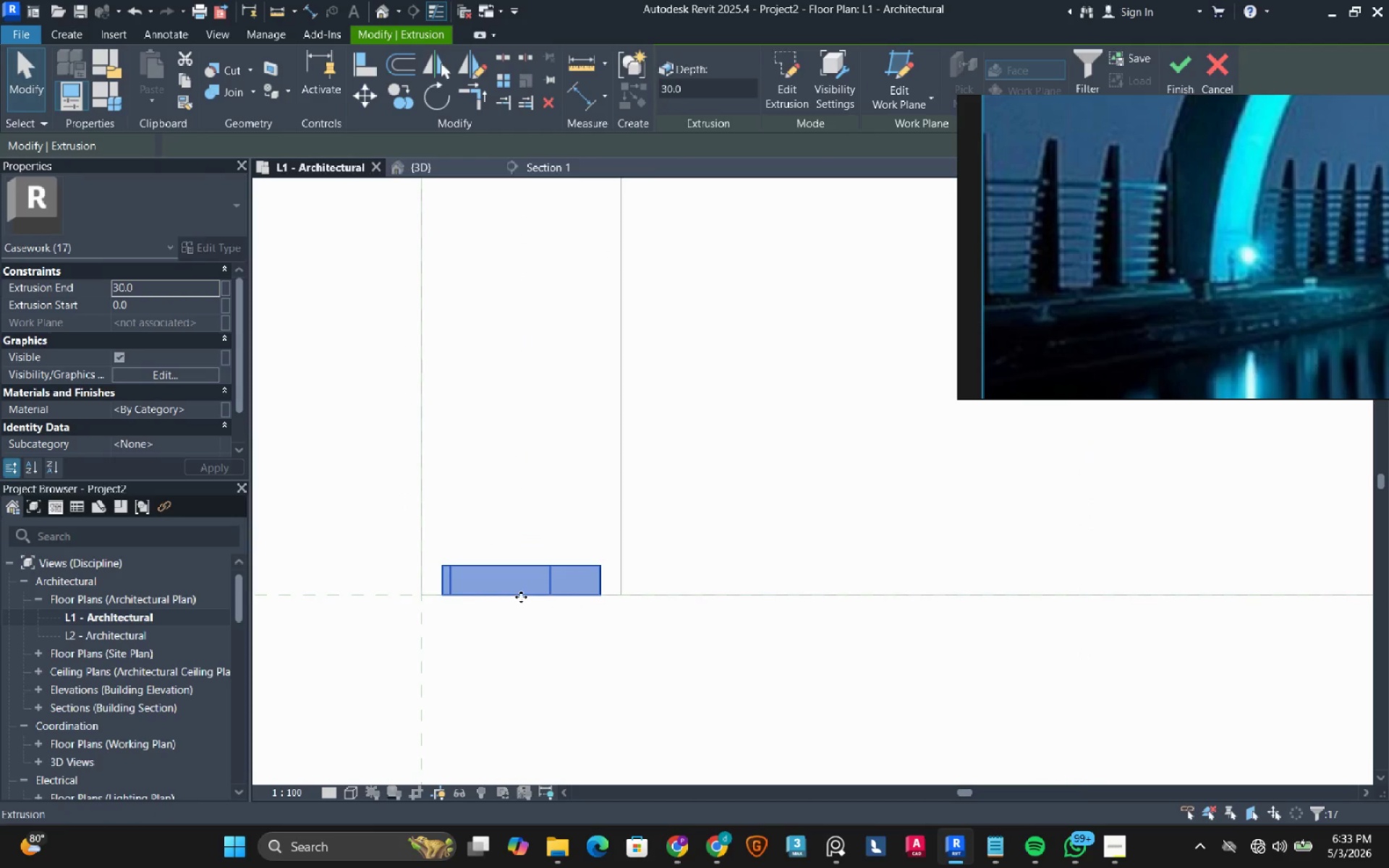 
key(Escape)
 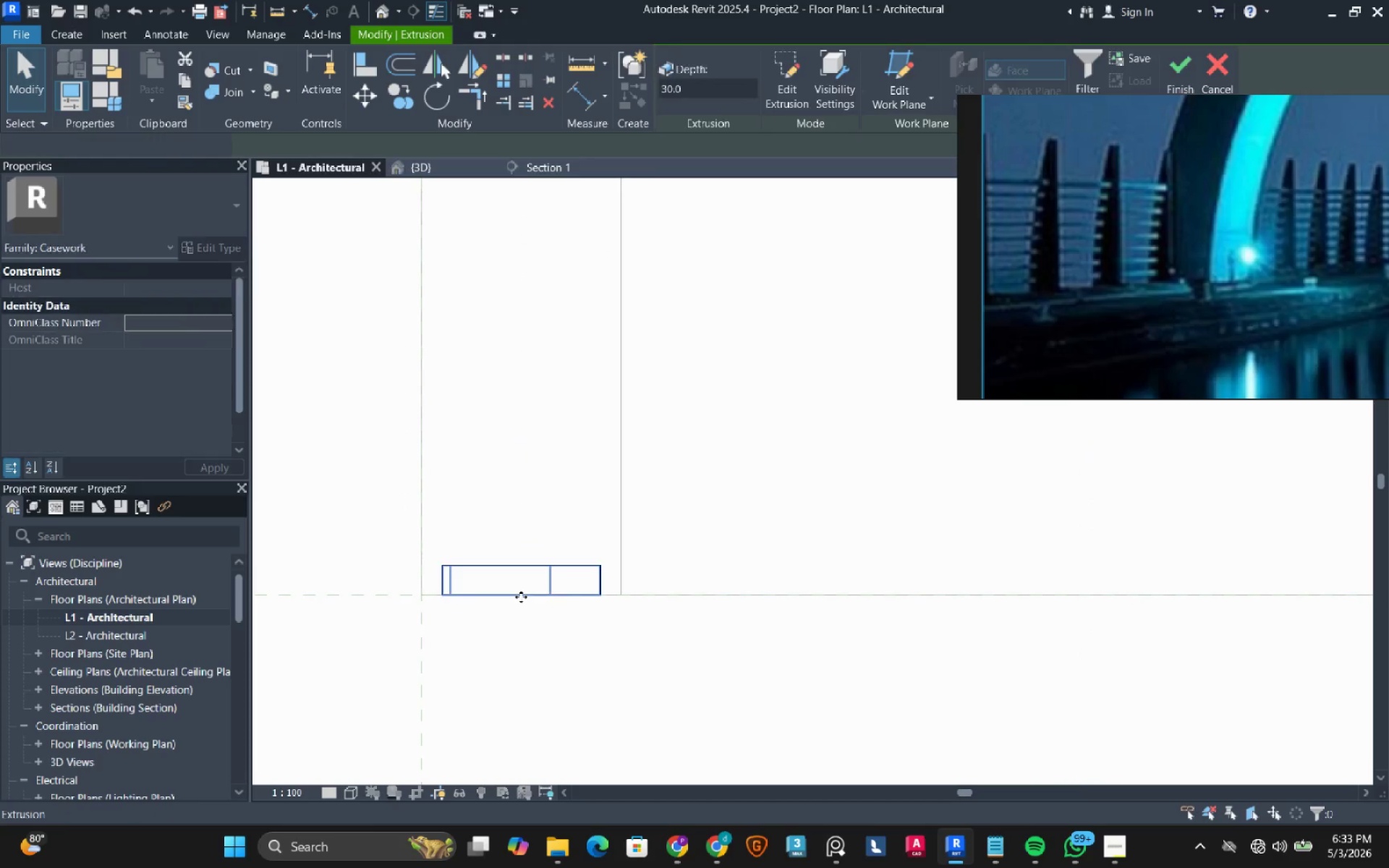 
scroll: coordinate [521, 597], scroll_direction: down, amount: 3.0
 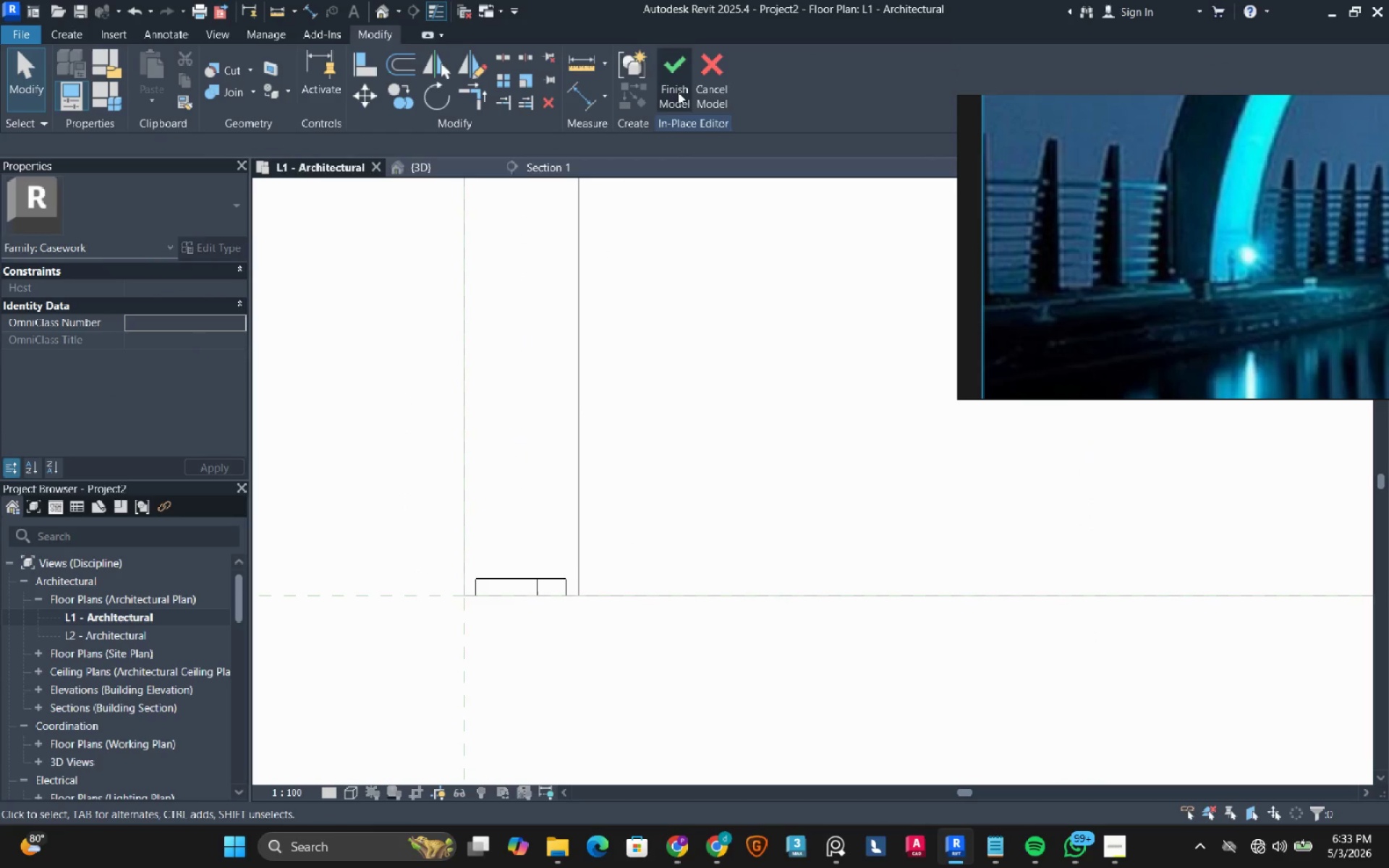 
left_click([678, 92])
 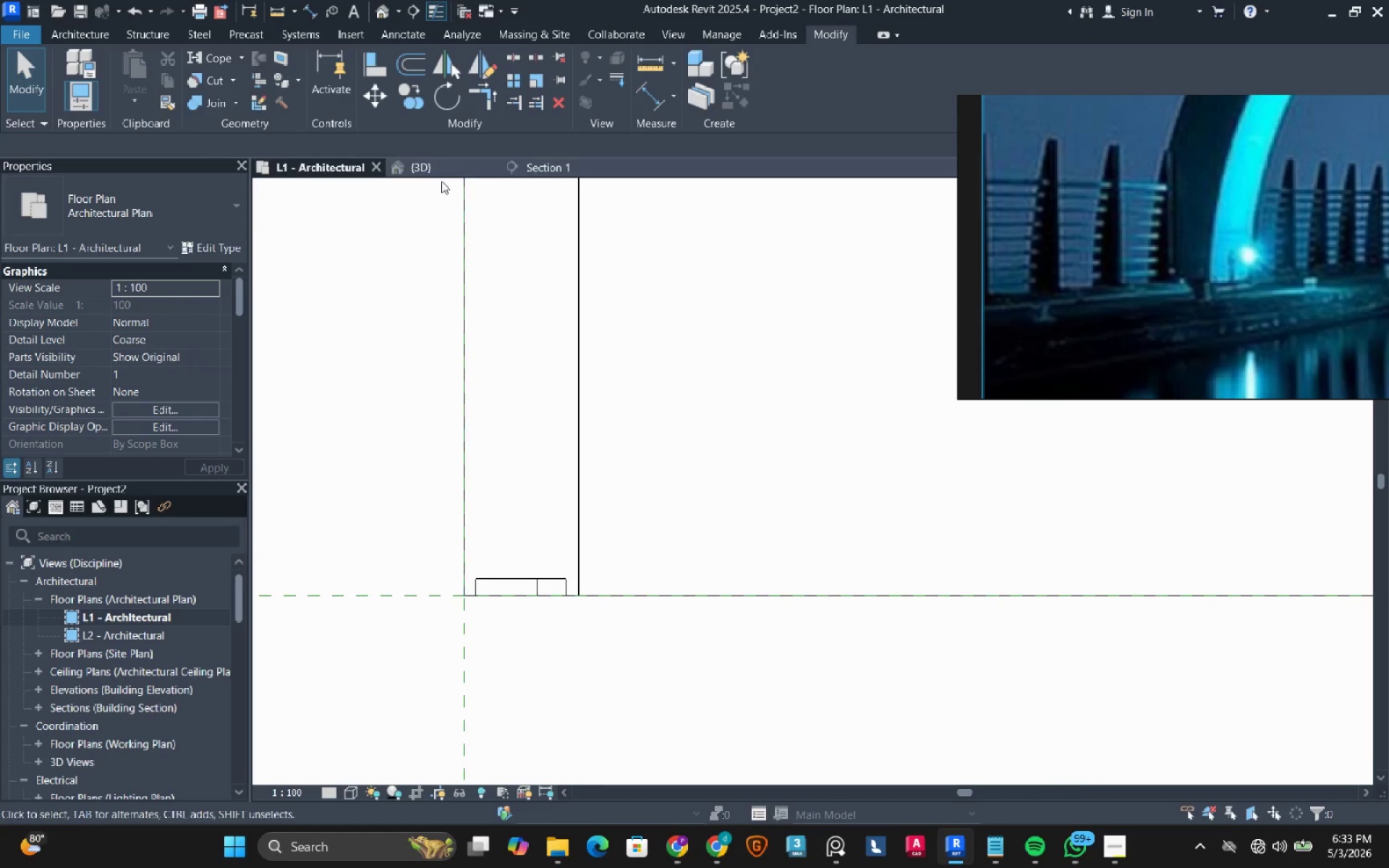 
left_click([430, 174])
 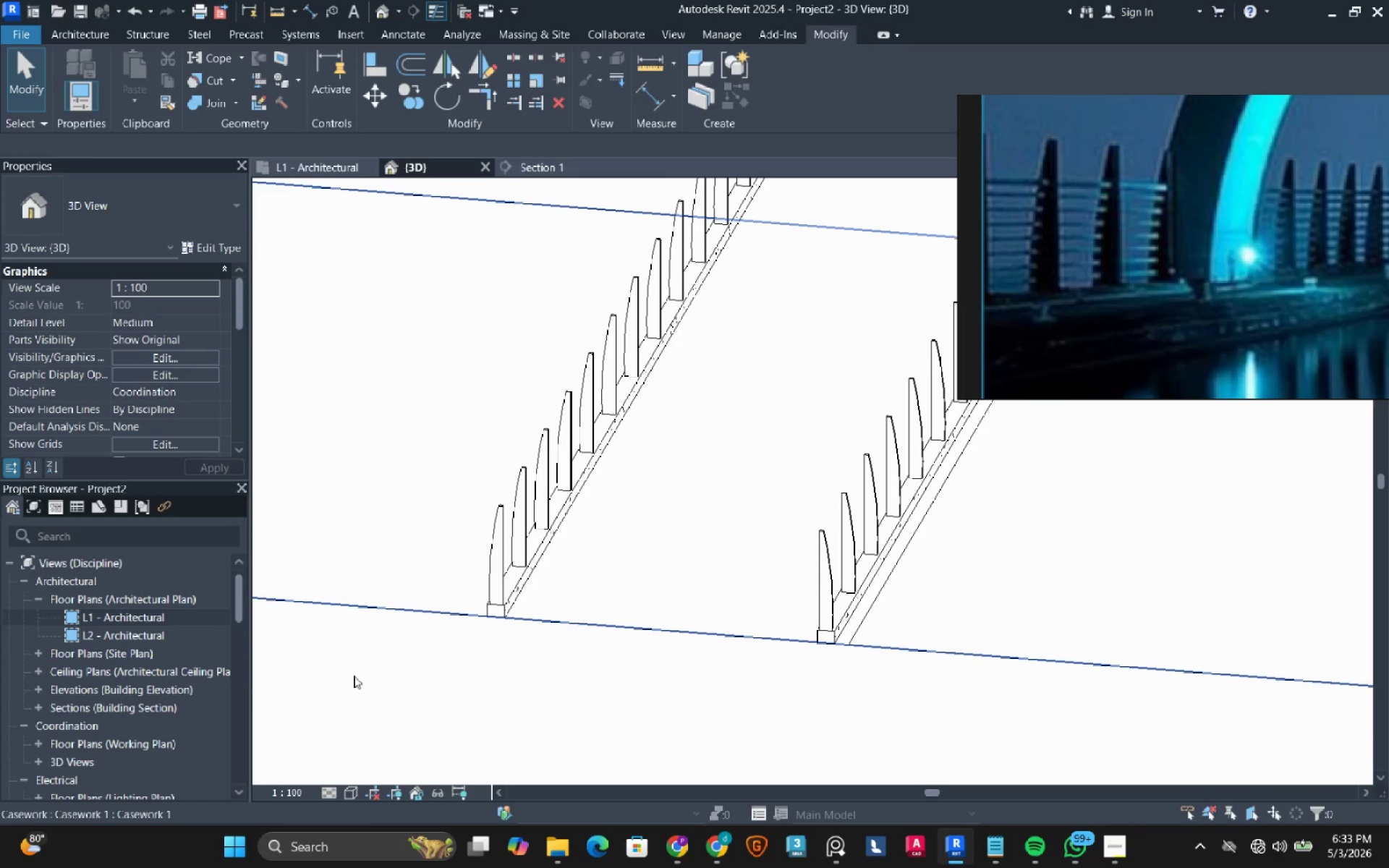 
wait(5.06)
 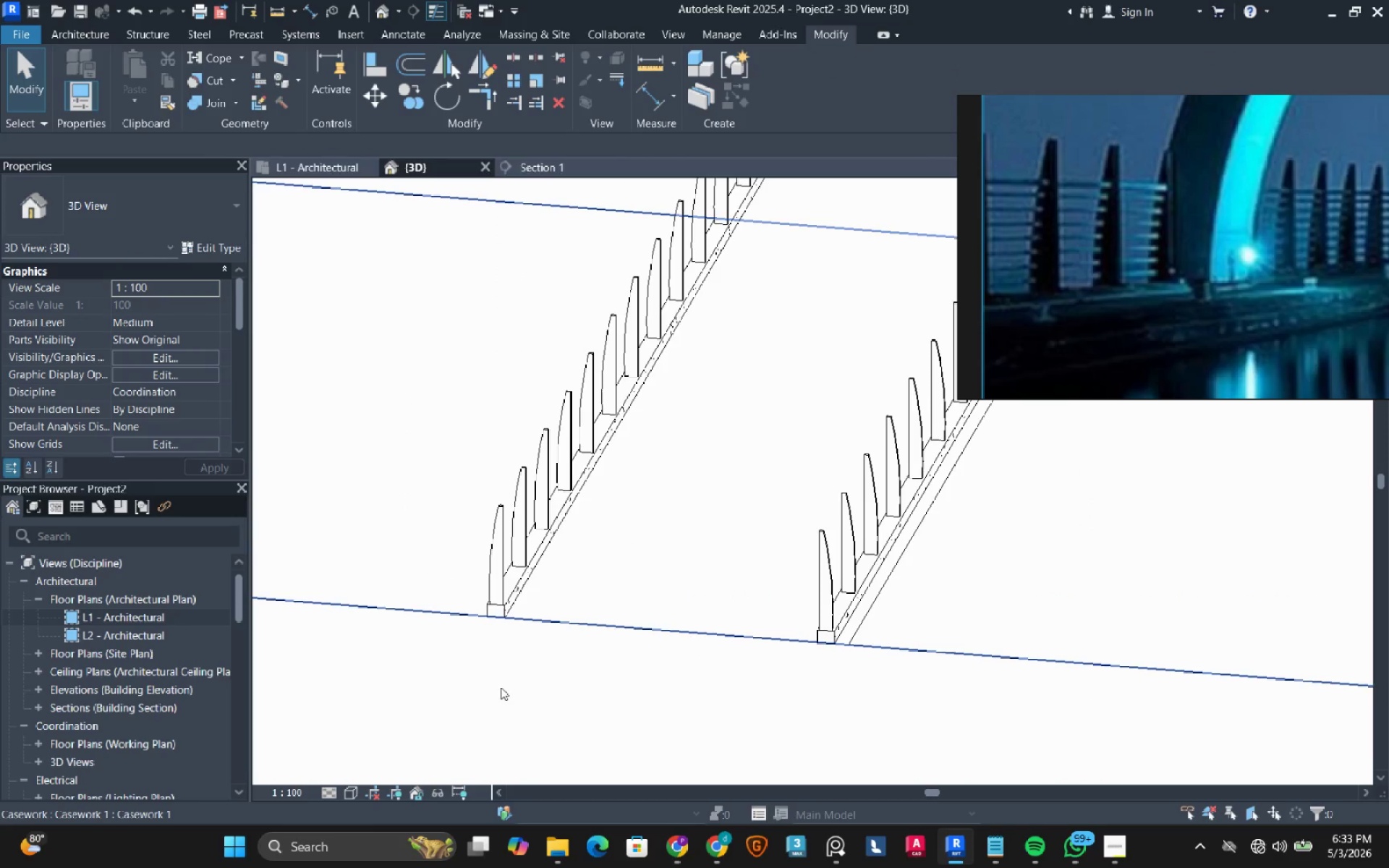 
left_click([77, 30])
 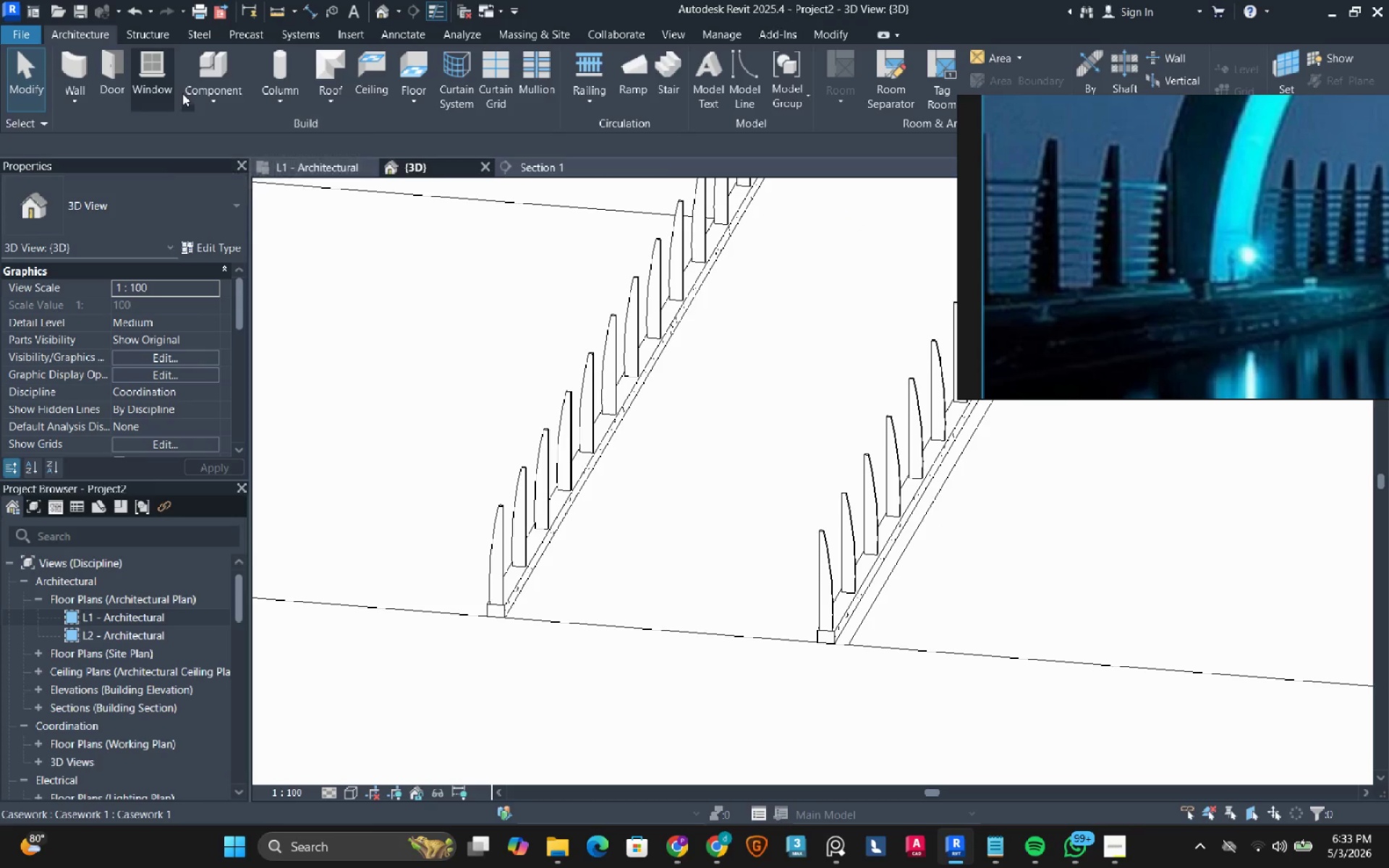 
left_click([191, 96])
 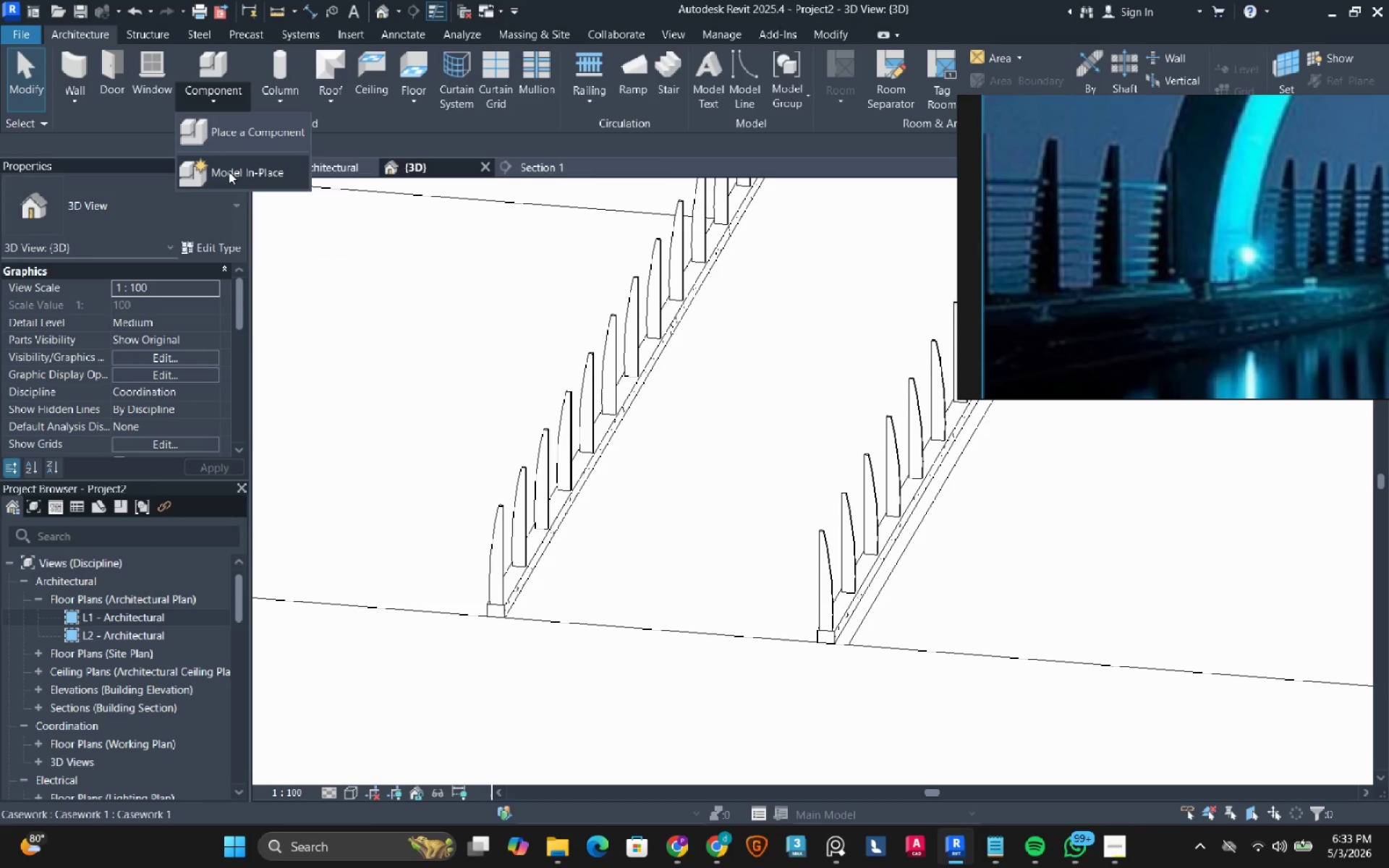 
left_click([229, 171])
 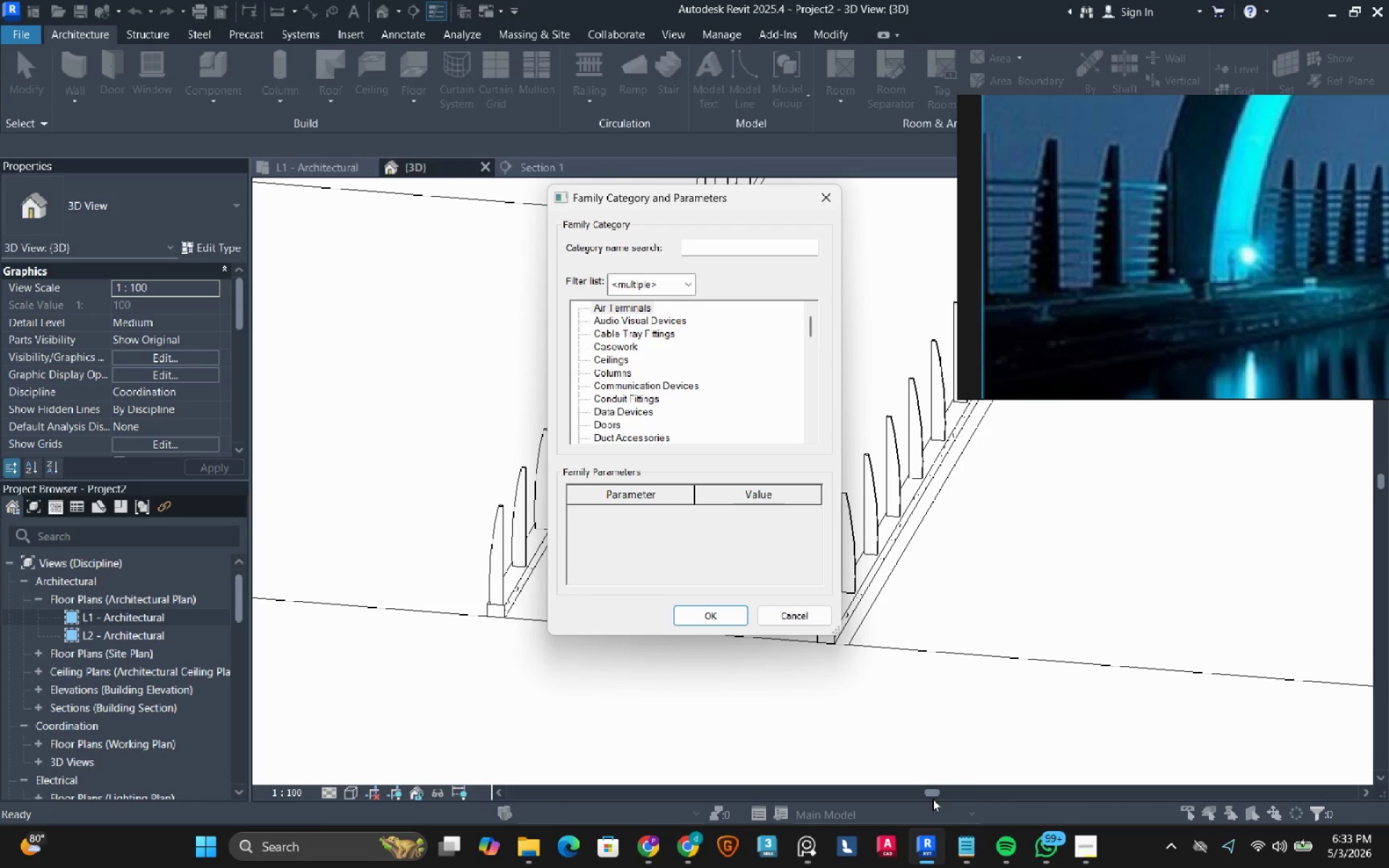 
left_click([1083, 839])